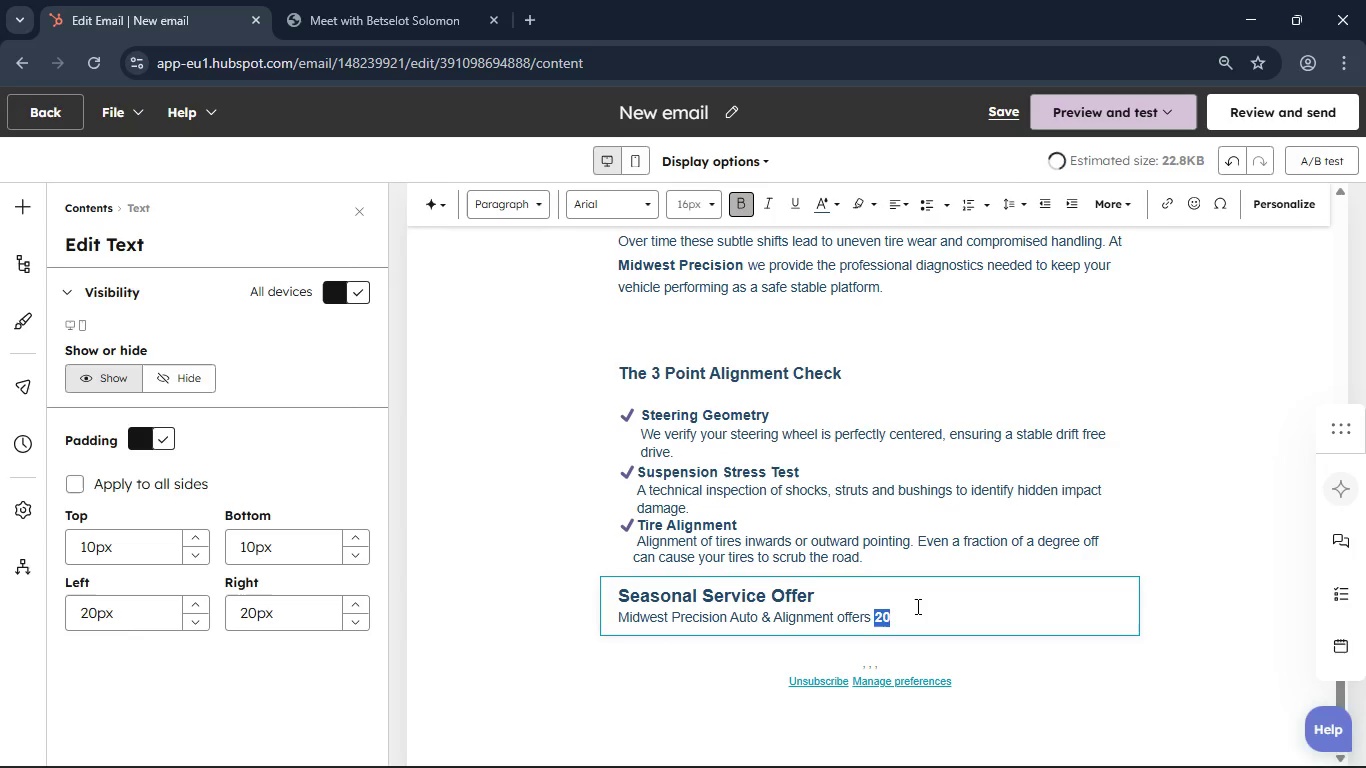 
left_click([916, 606])
 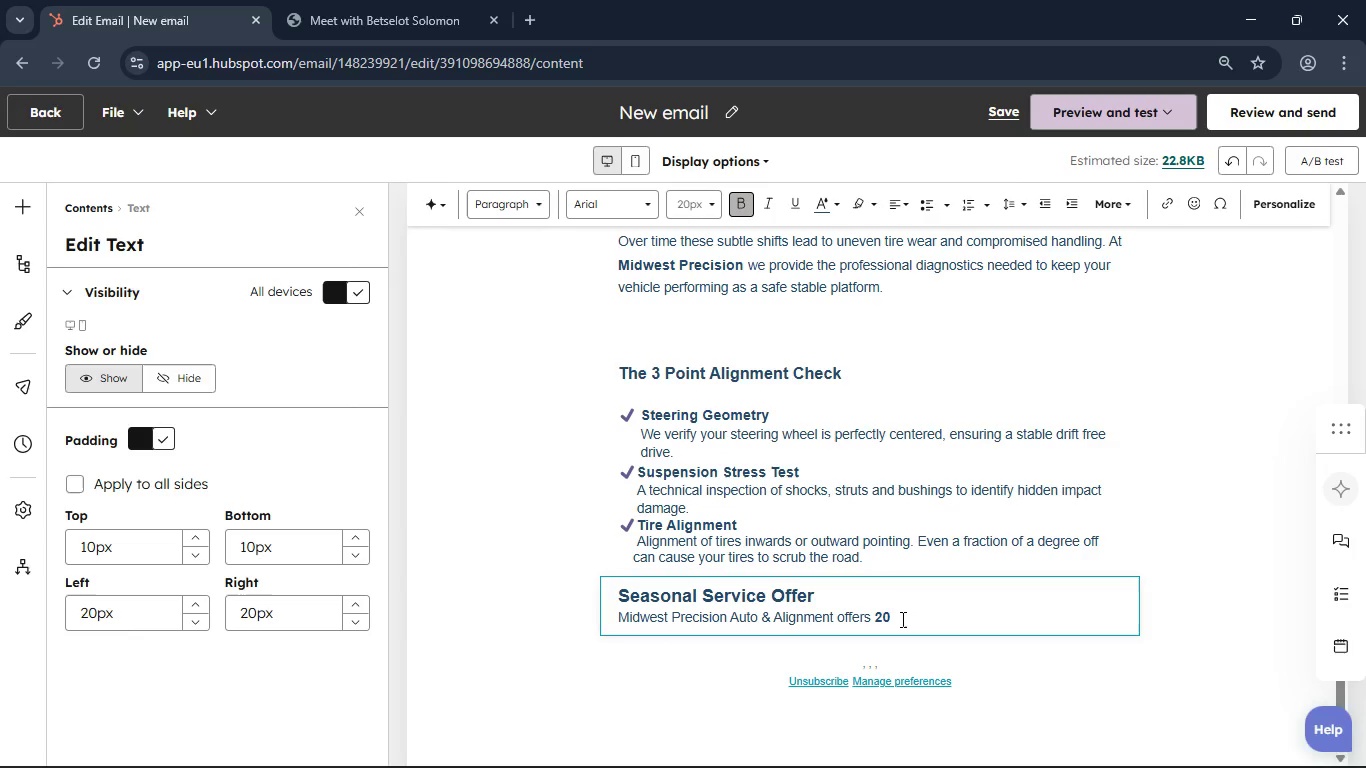 
left_click([900, 620])
 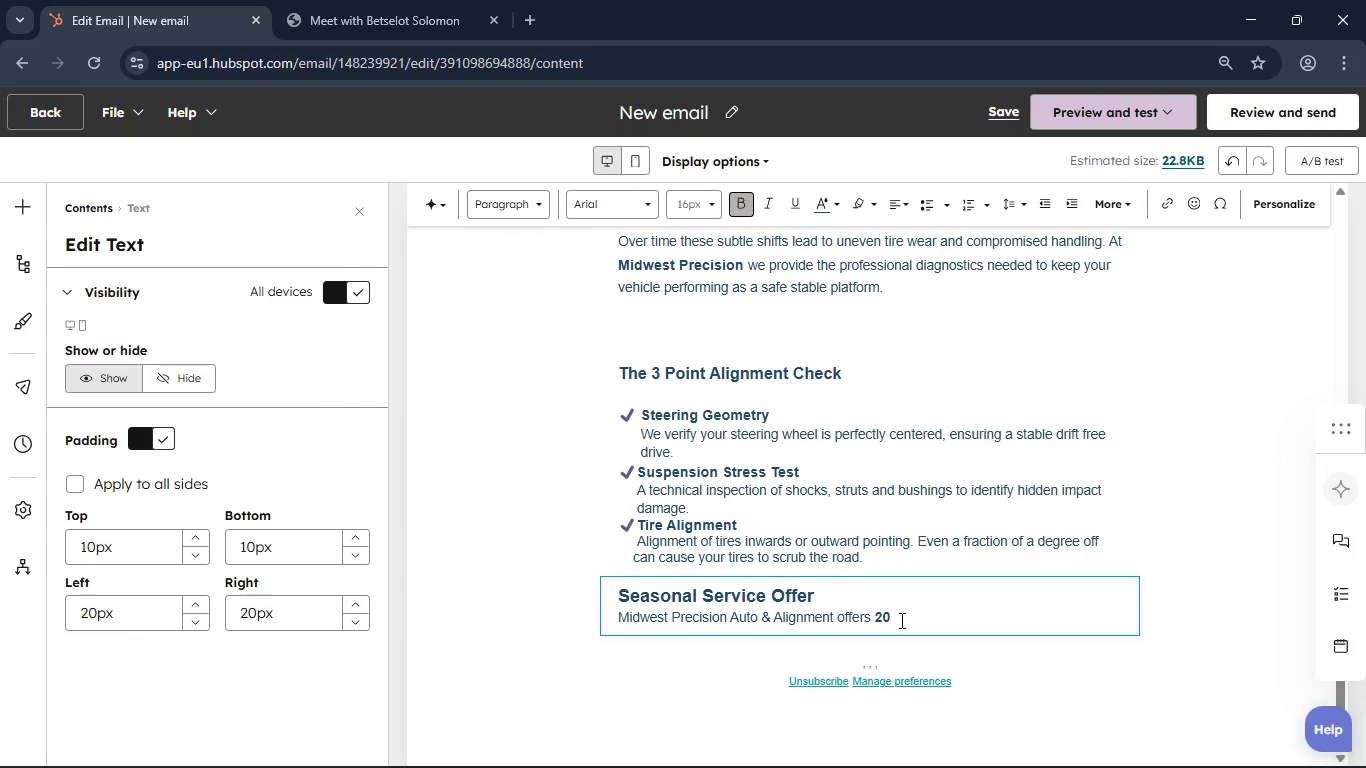 
key(Shift+4)
 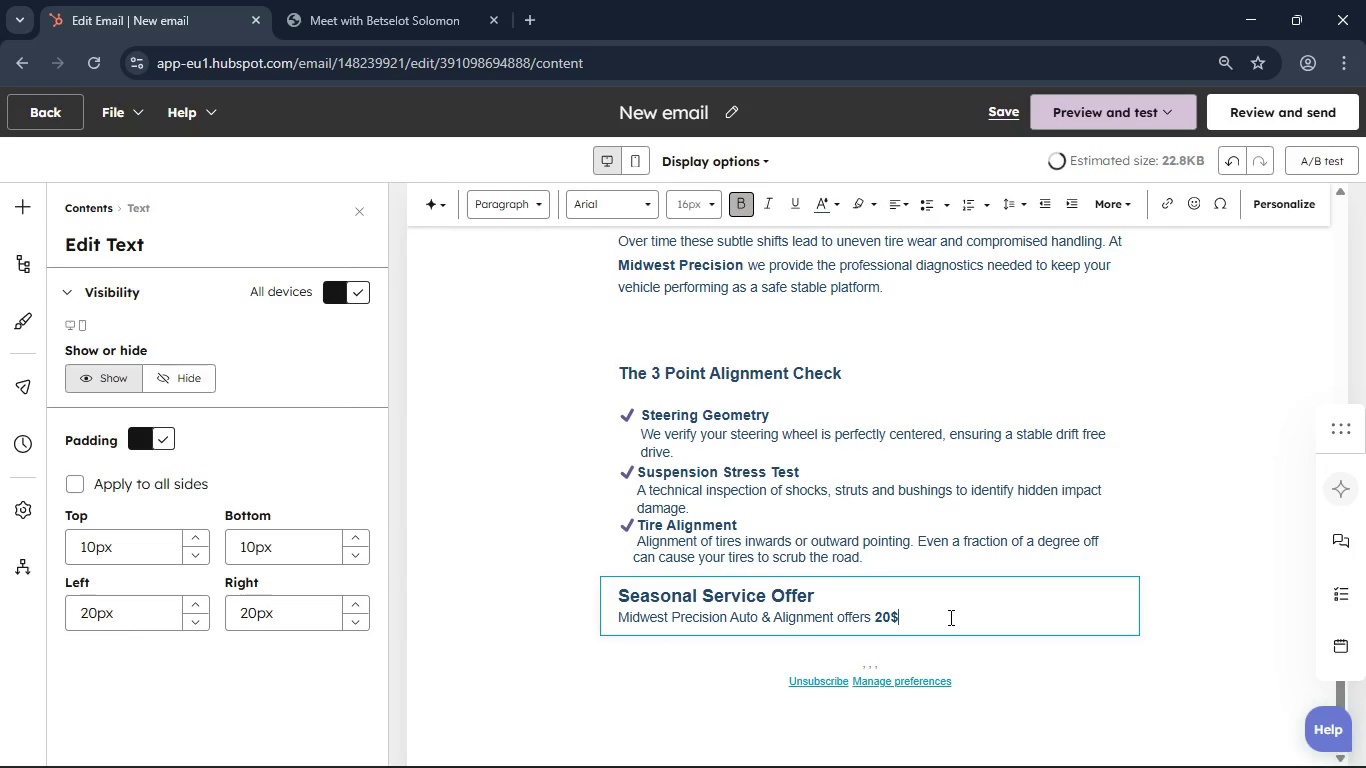 
key(Space)
 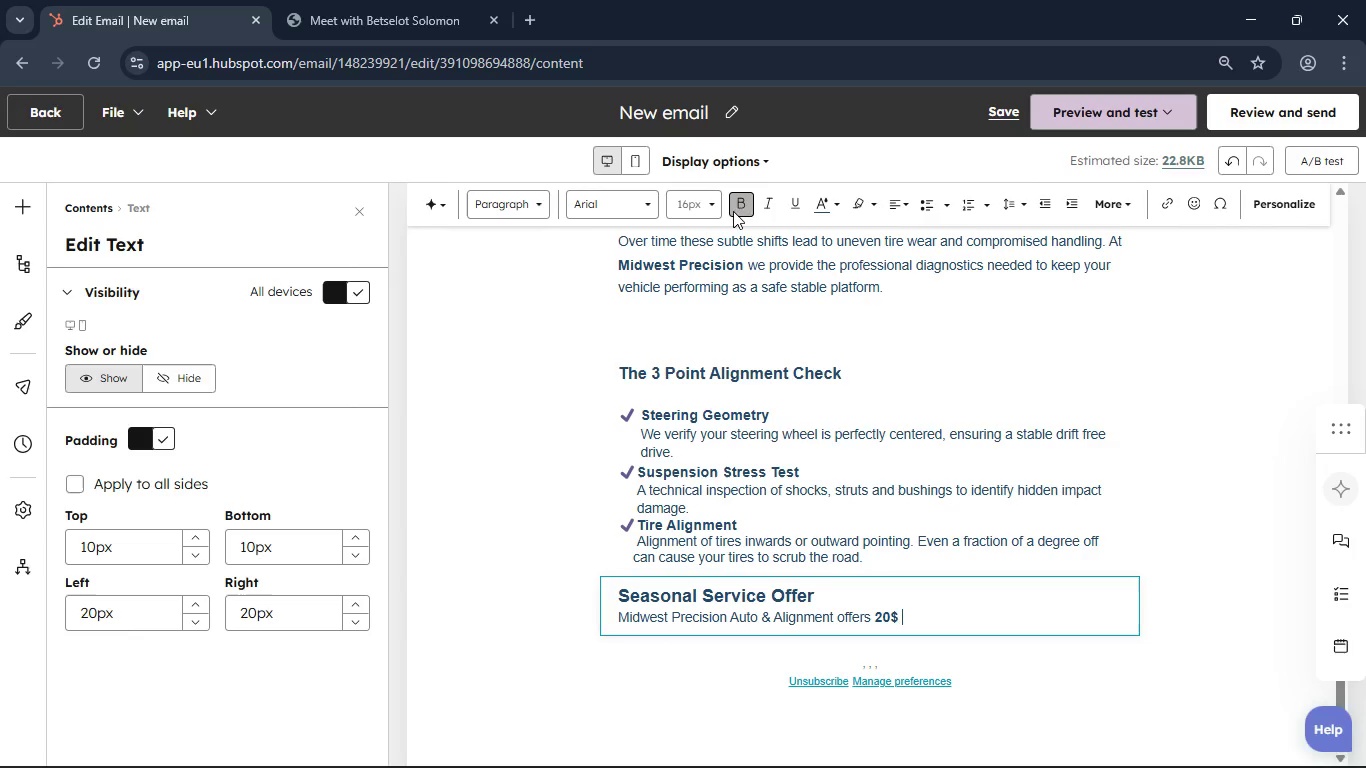 
left_click([740, 211])
 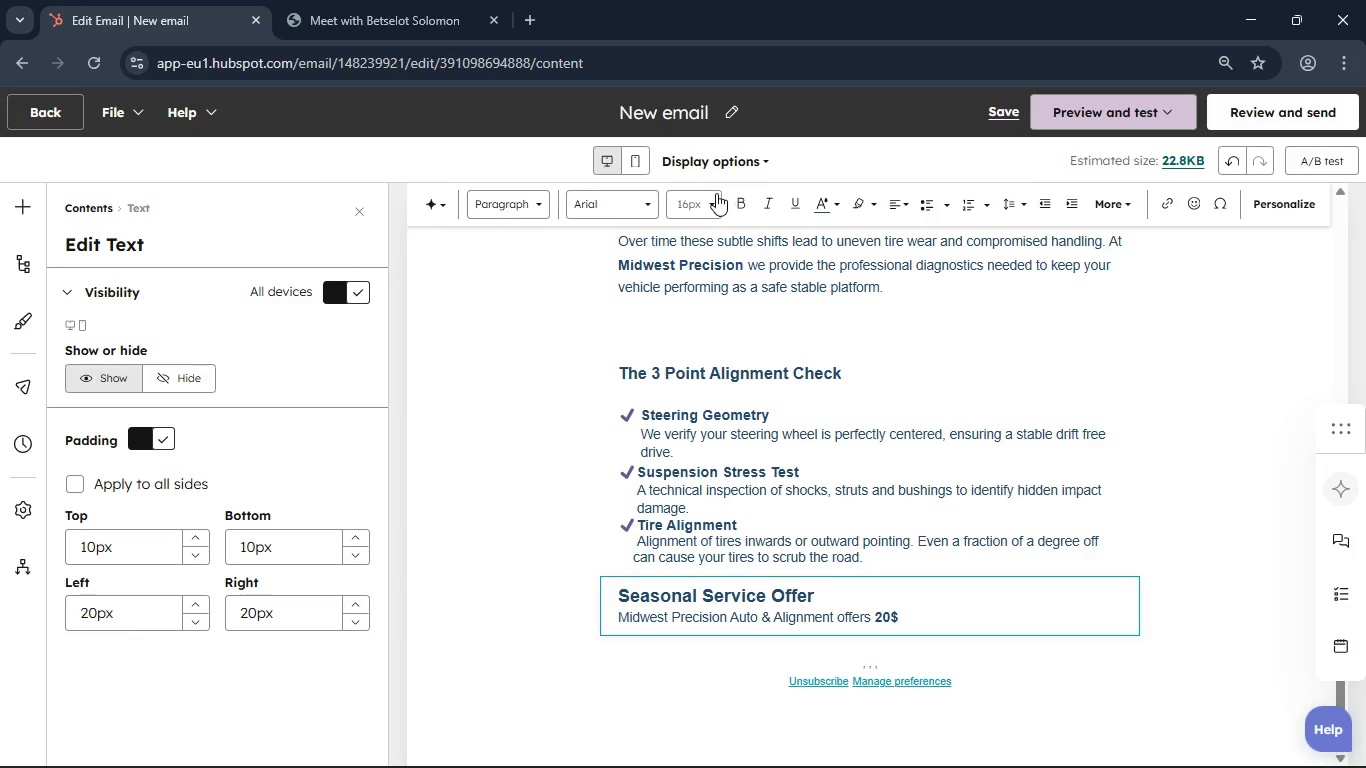 
left_click([715, 194])
 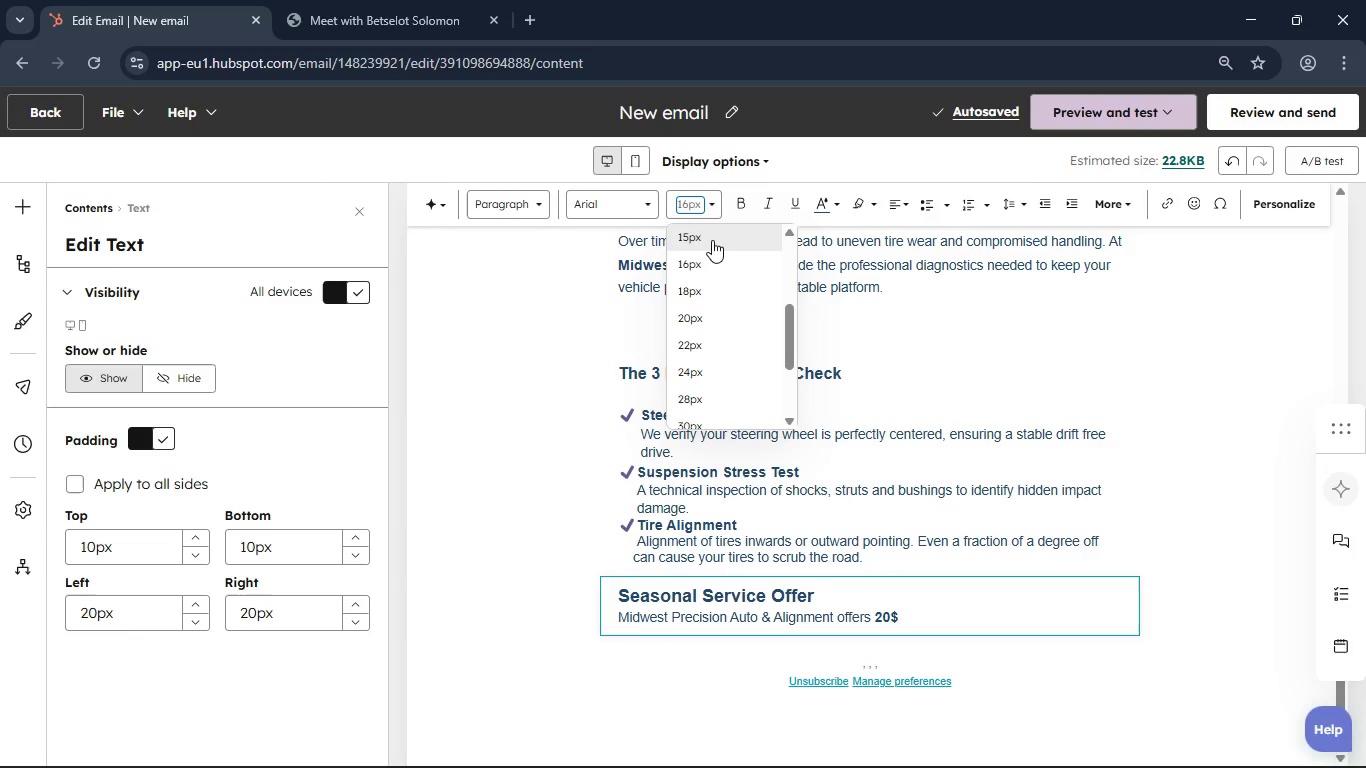 
left_click([712, 240])
 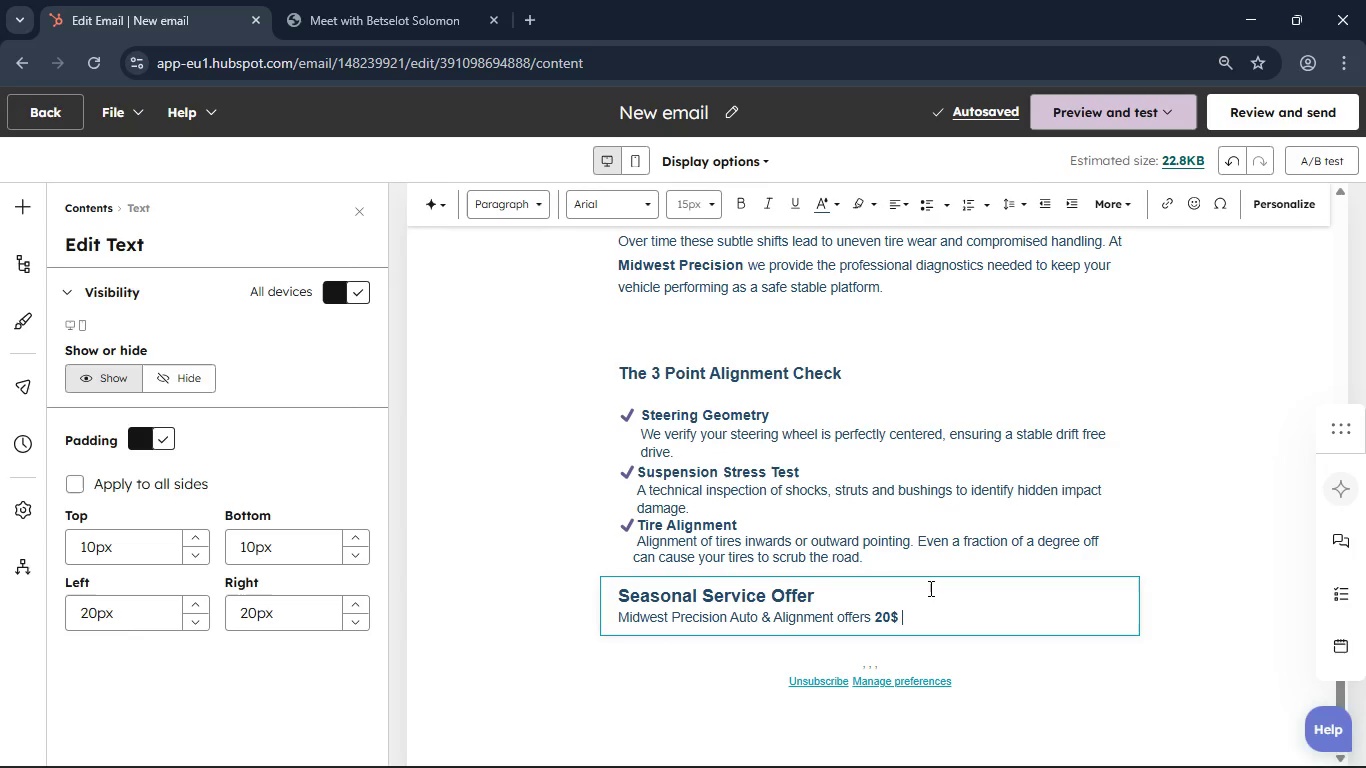 
type(off any precision alignment service)
 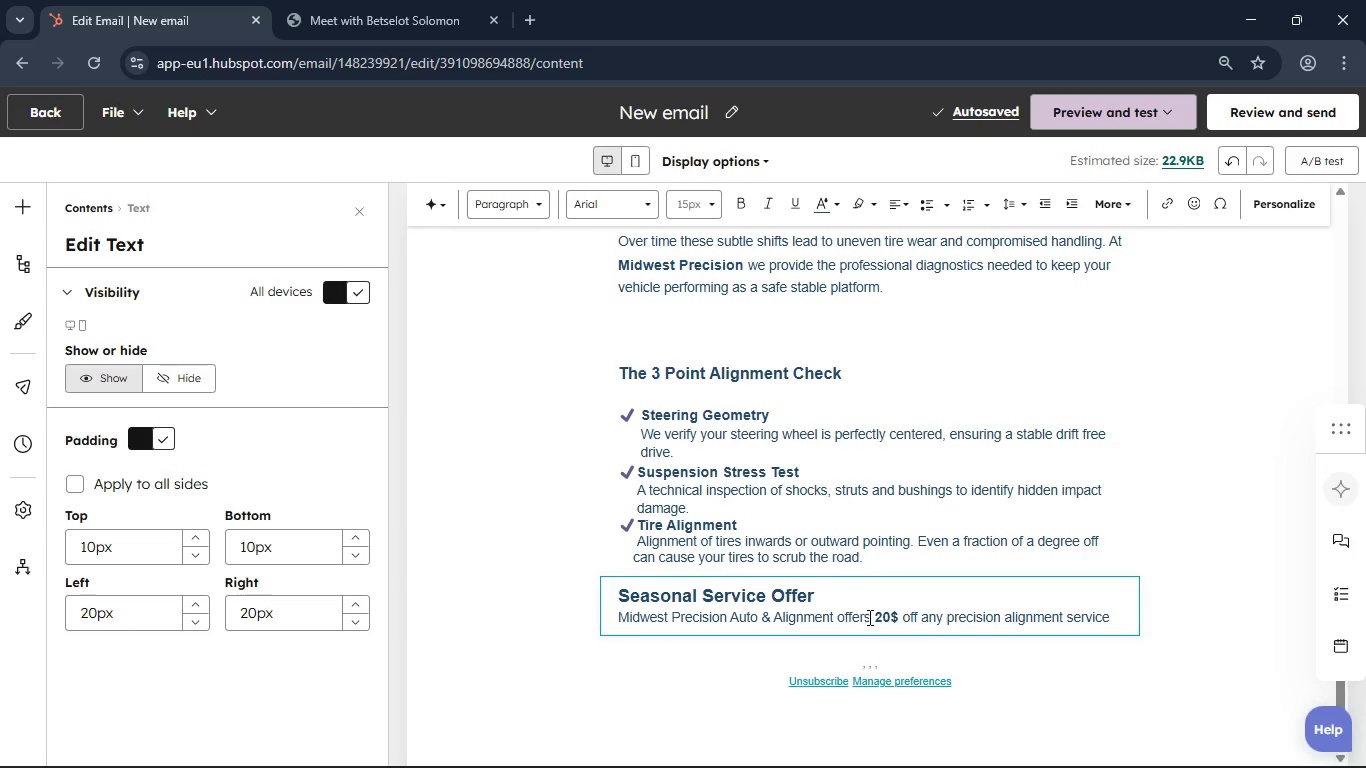 
left_click([870, 615])
 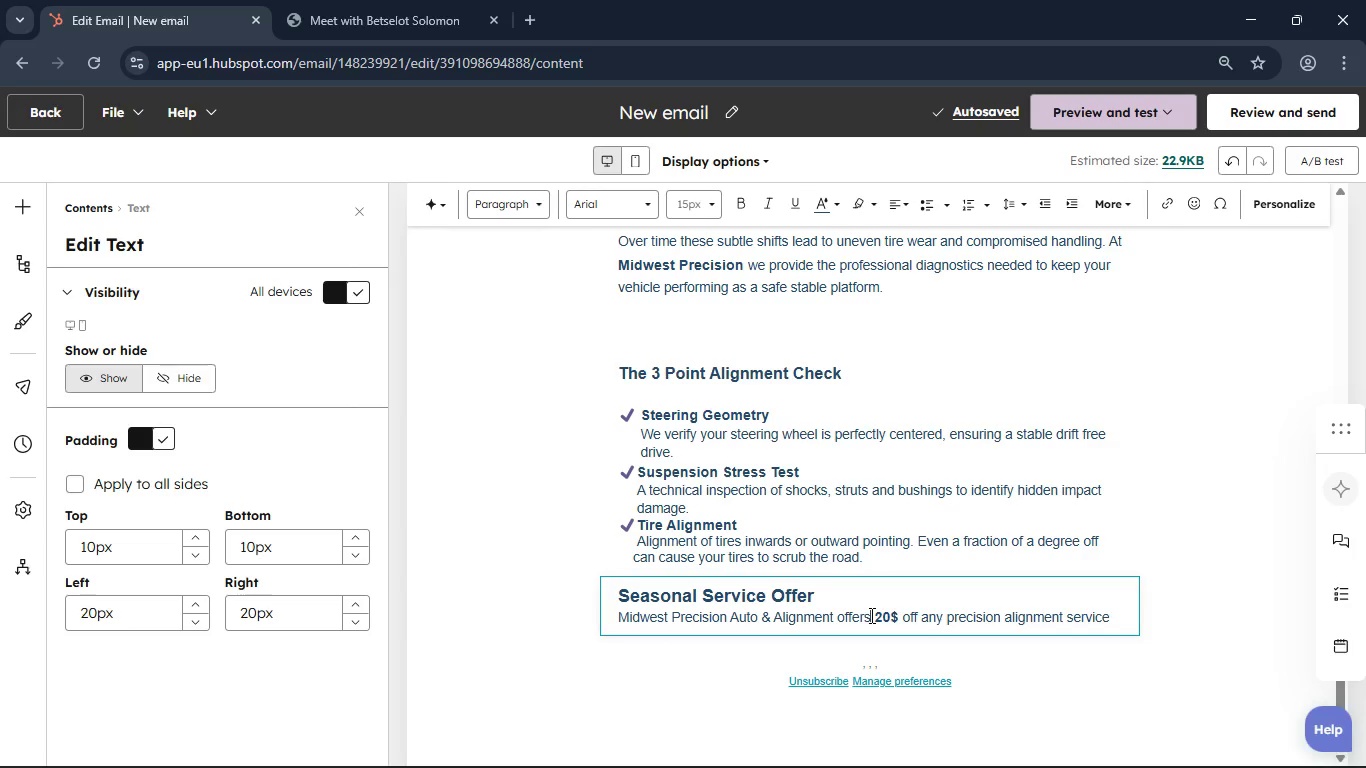 
key(Enter)
 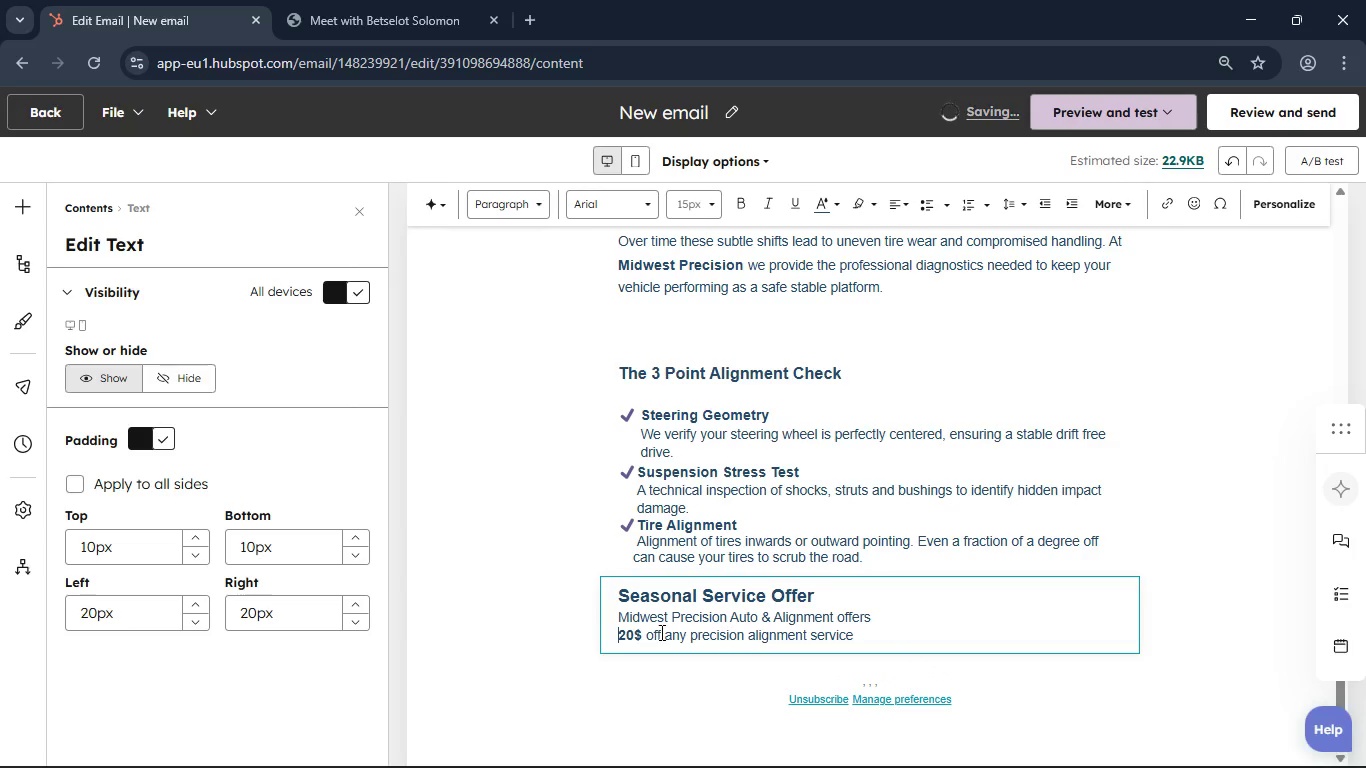 
left_click([668, 637])
 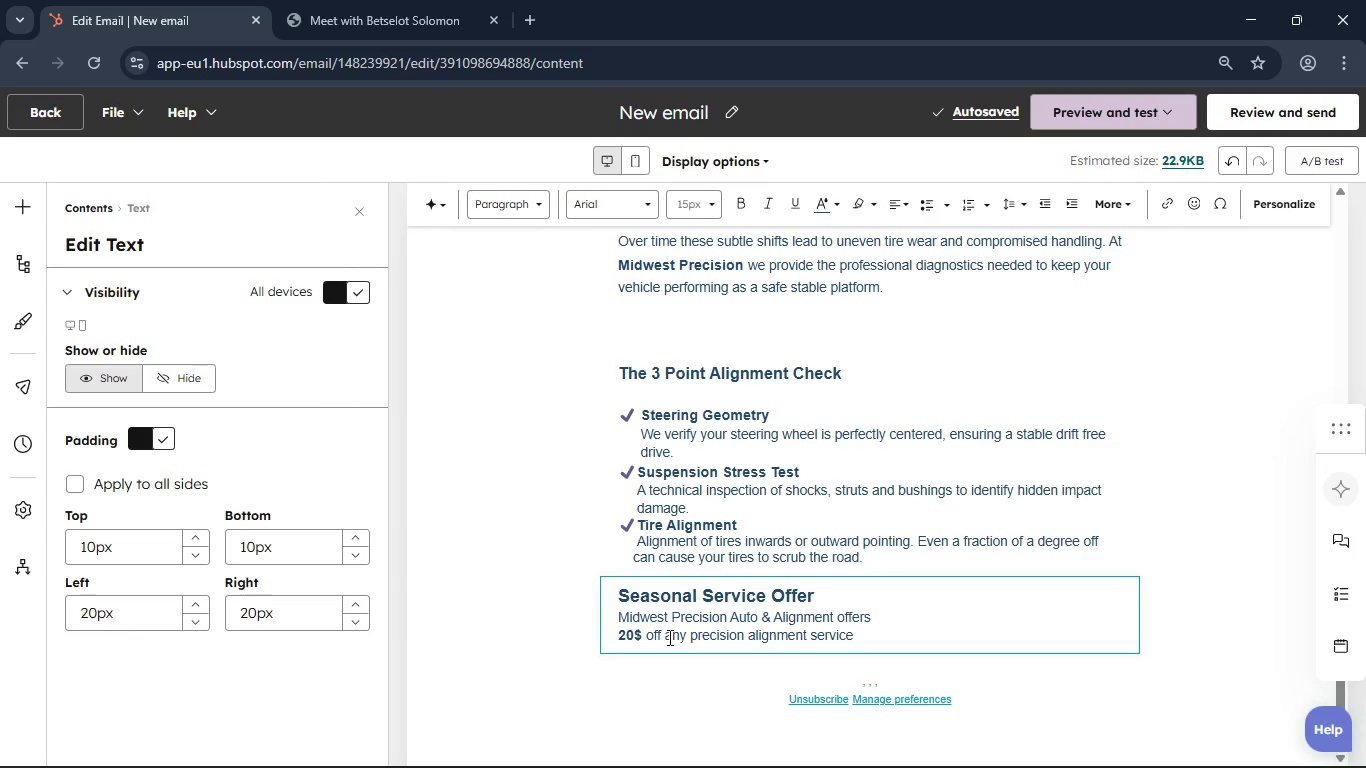 
key(Enter)
 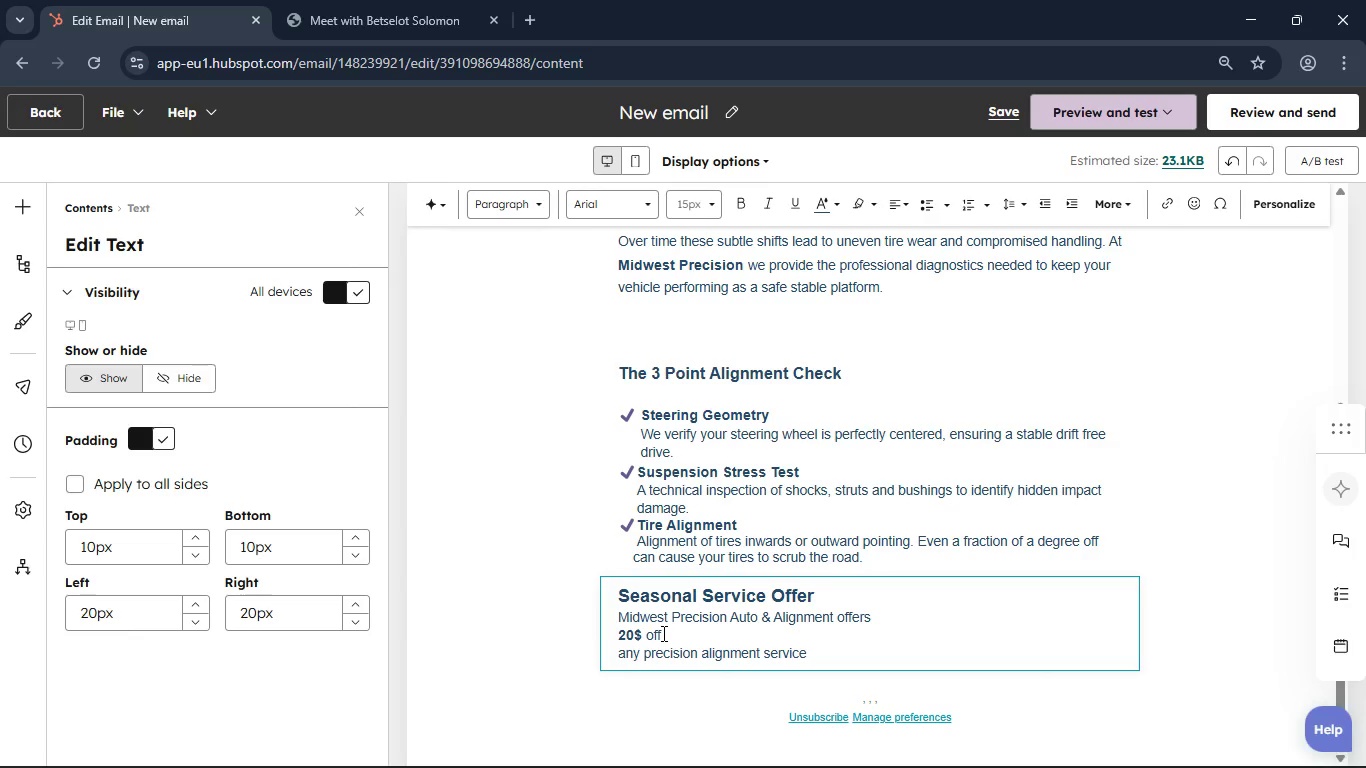 
left_click_drag(start_coordinate=[662, 633], to_coordinate=[621, 635])
 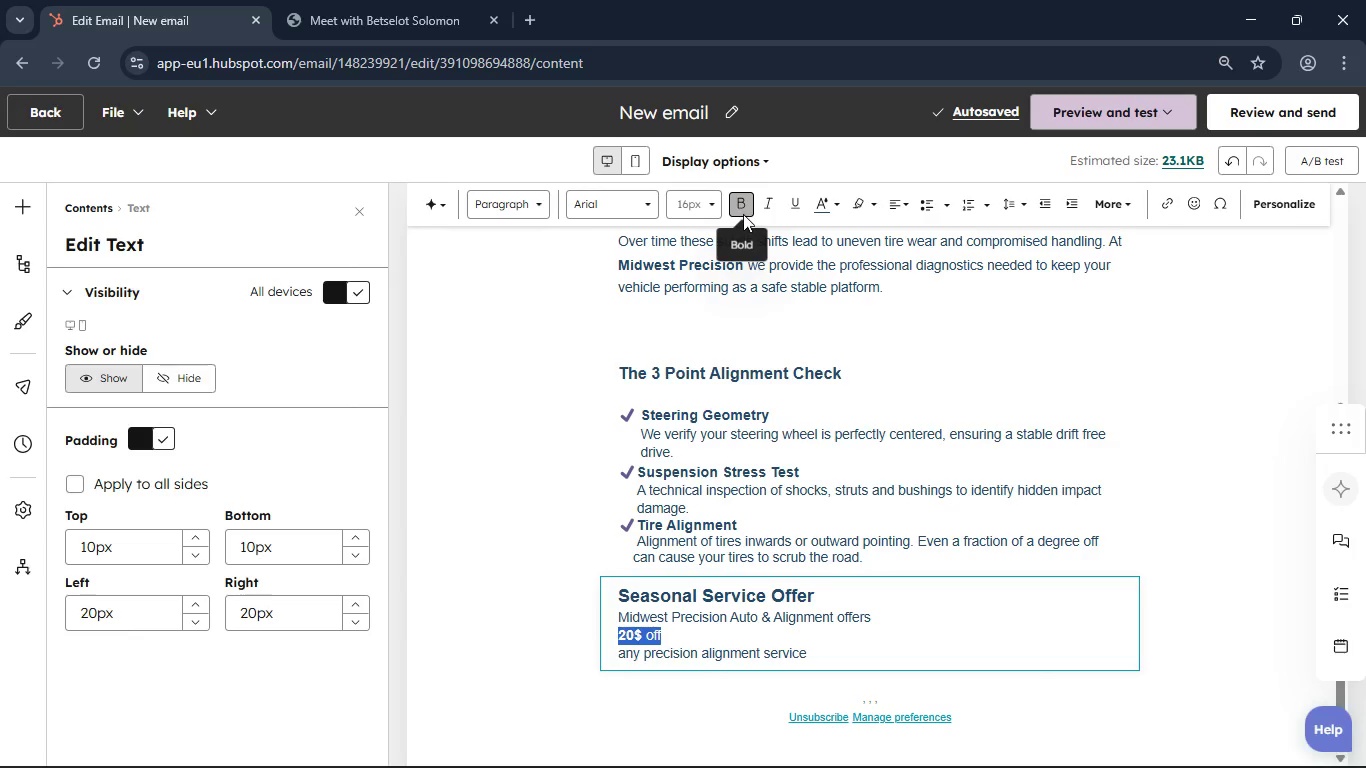 
left_click([742, 211])
 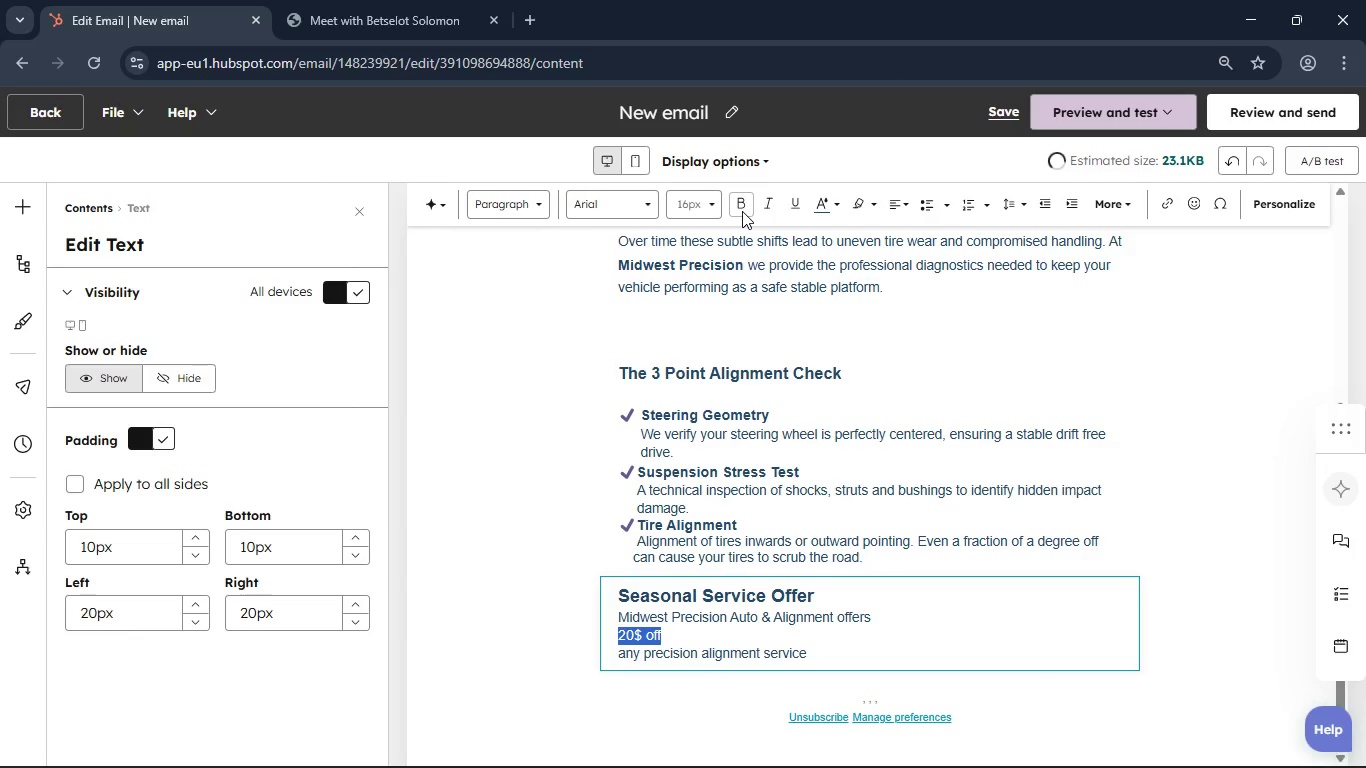 
left_click([742, 211])
 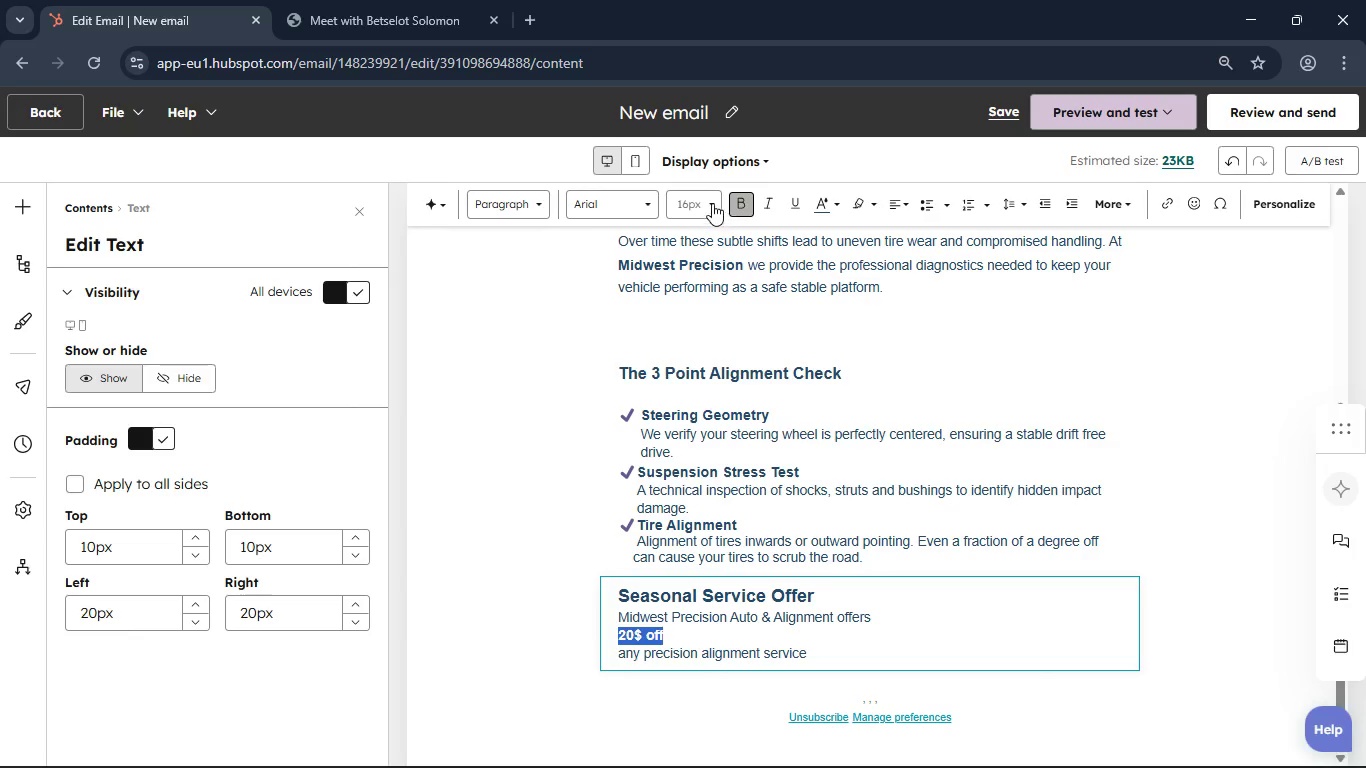 
left_click([708, 201])
 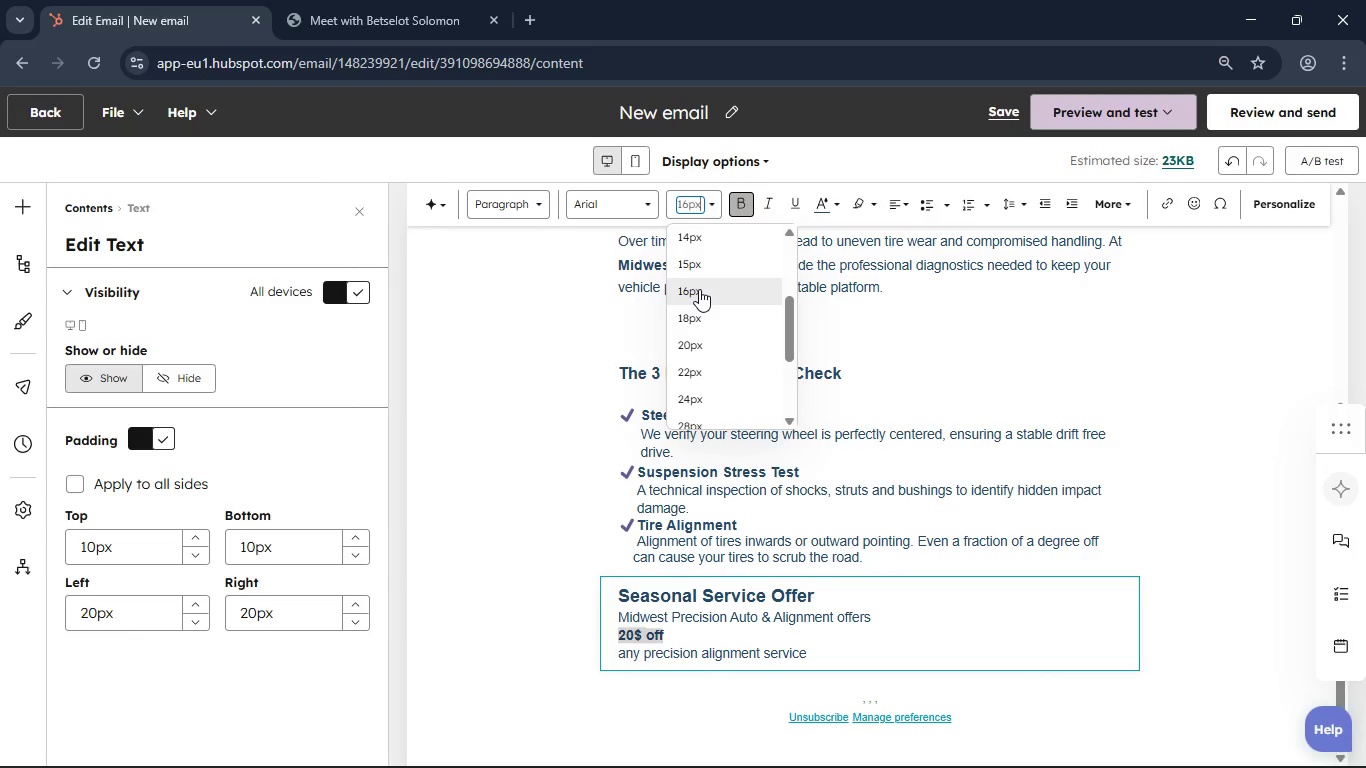 
left_click([699, 289])
 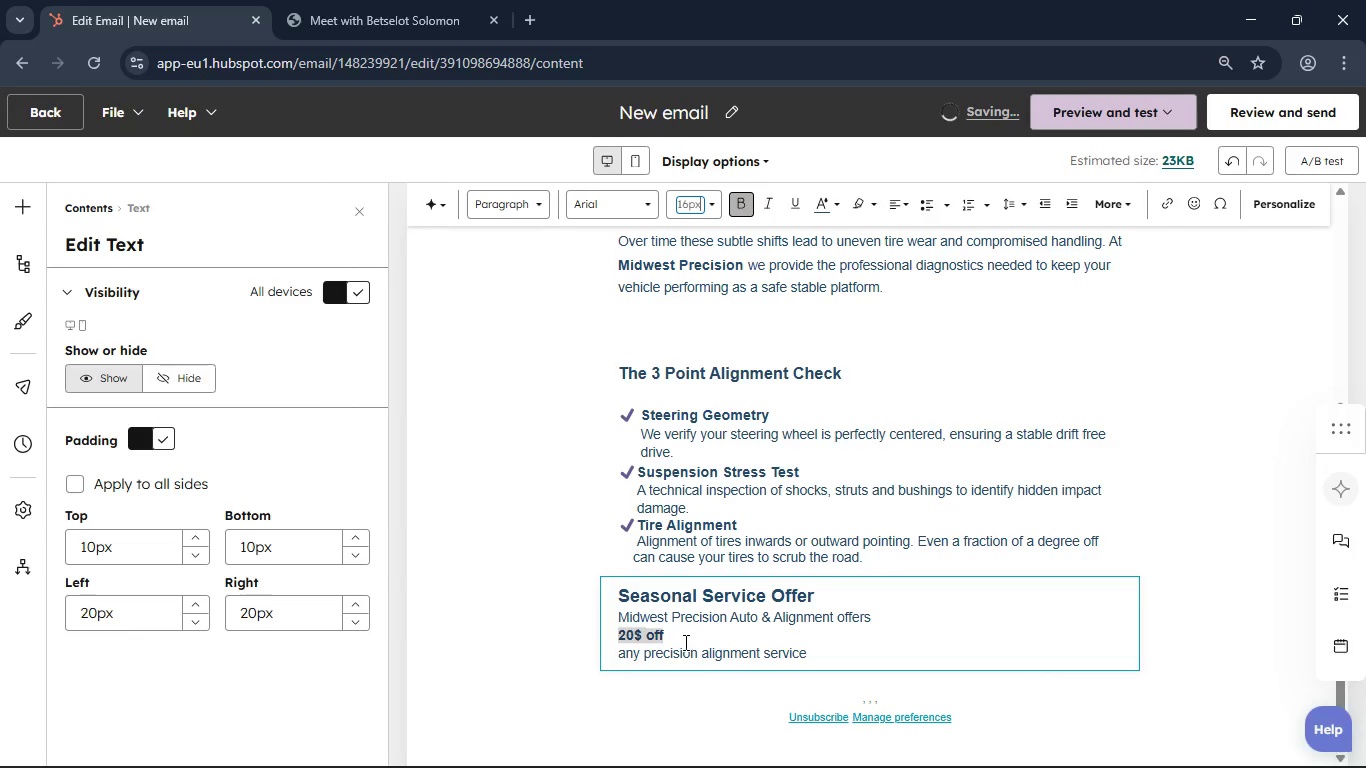 
left_click([683, 642])
 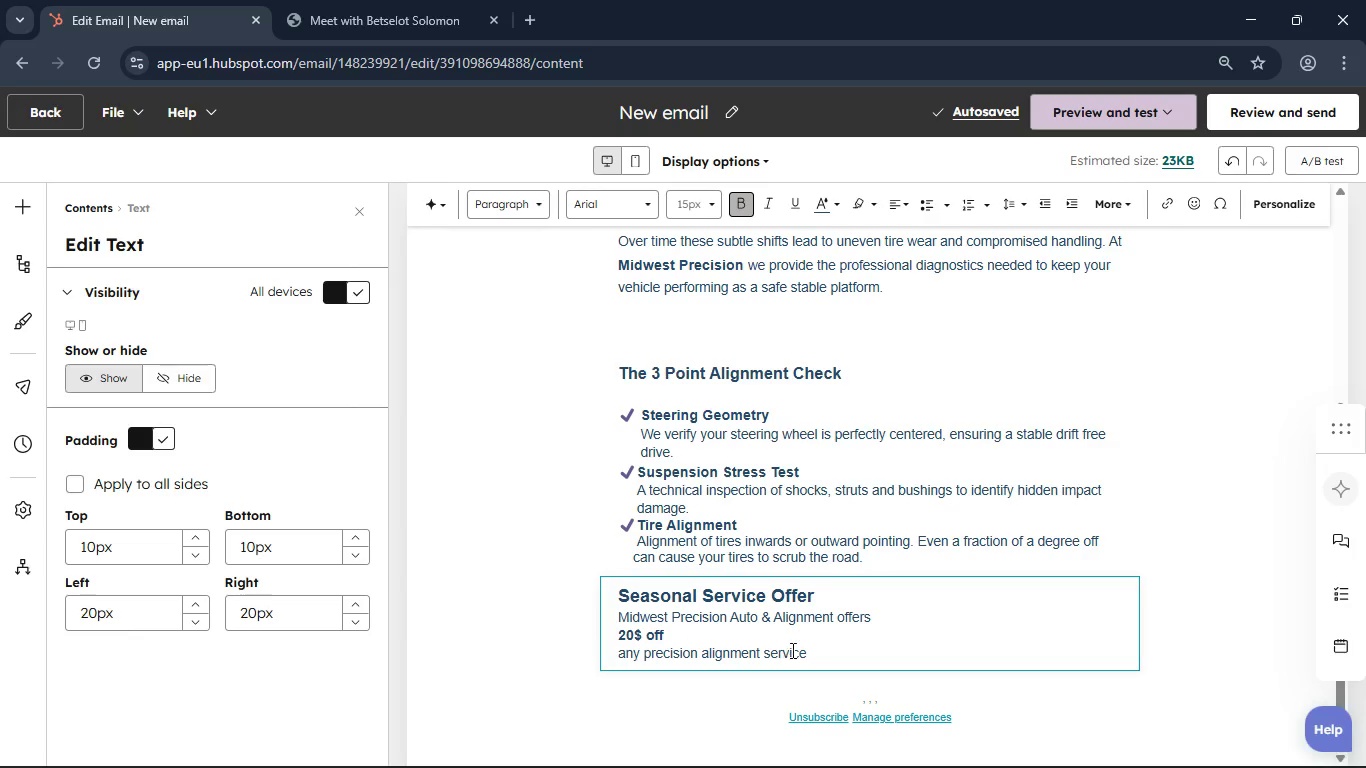 
left_click([814, 653])
 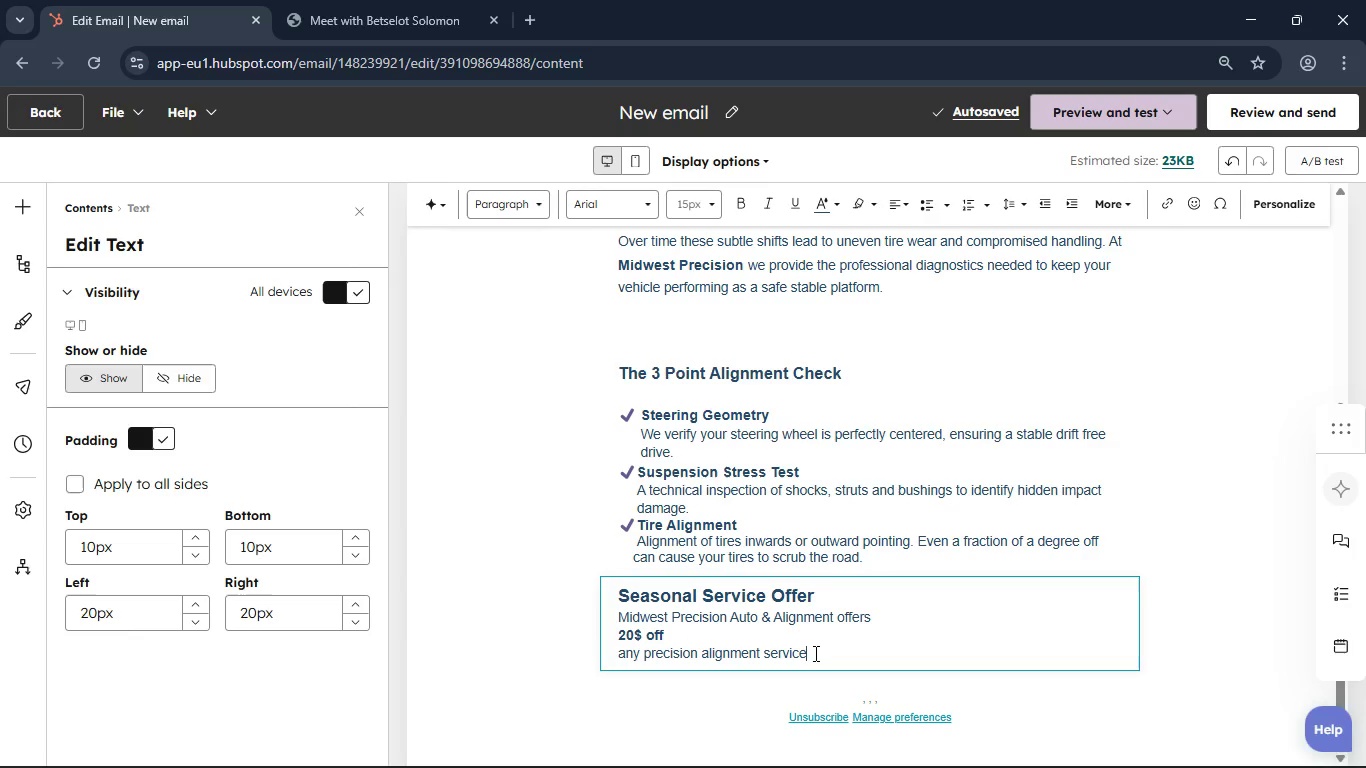 
type(.This i)
key(Backspace)
 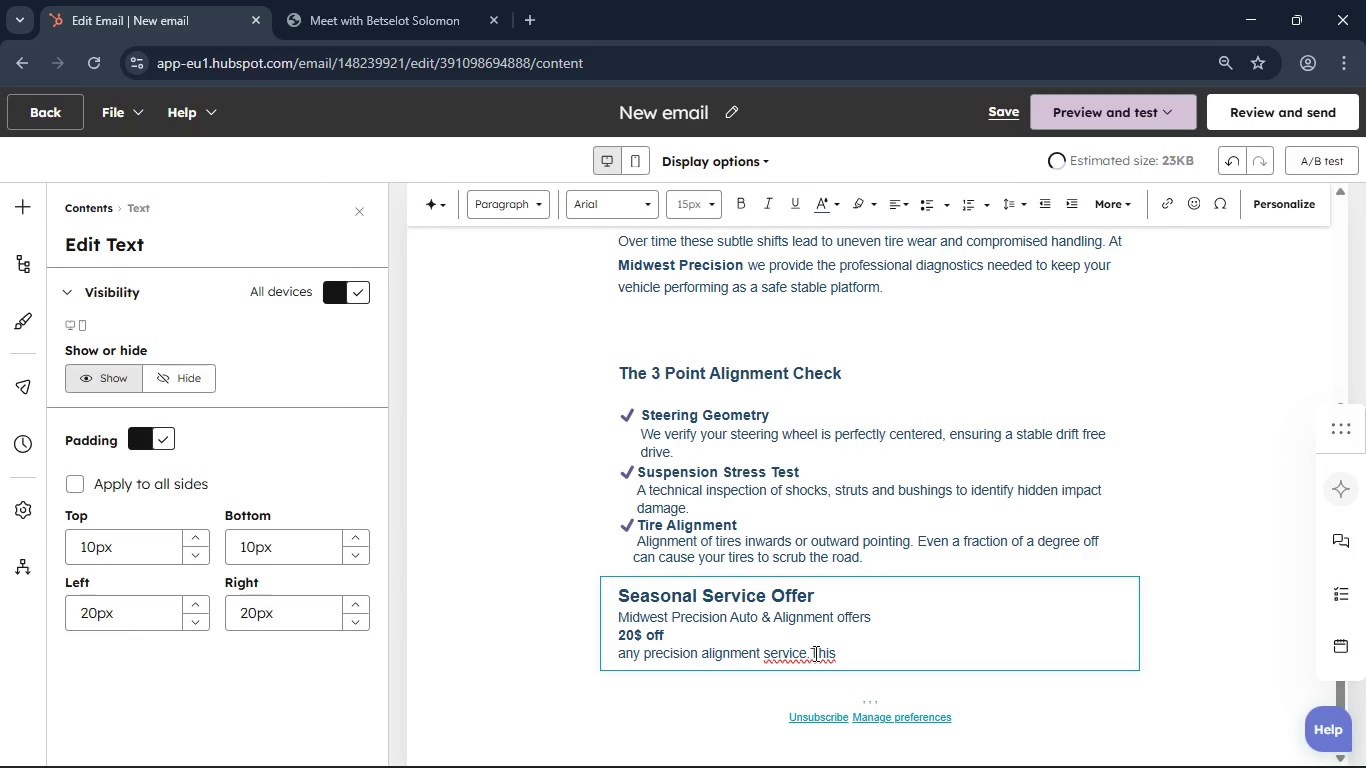 
left_click([814, 653])
 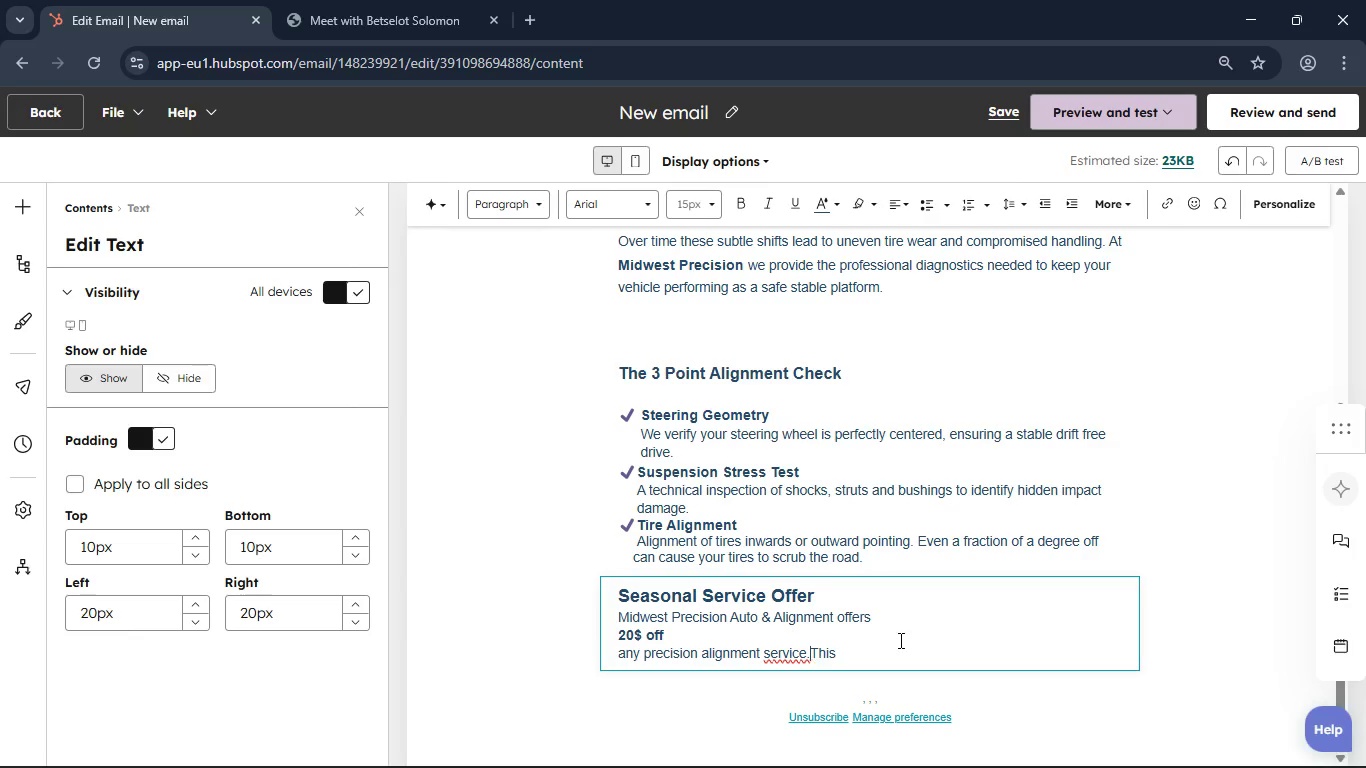 
key(Space)
 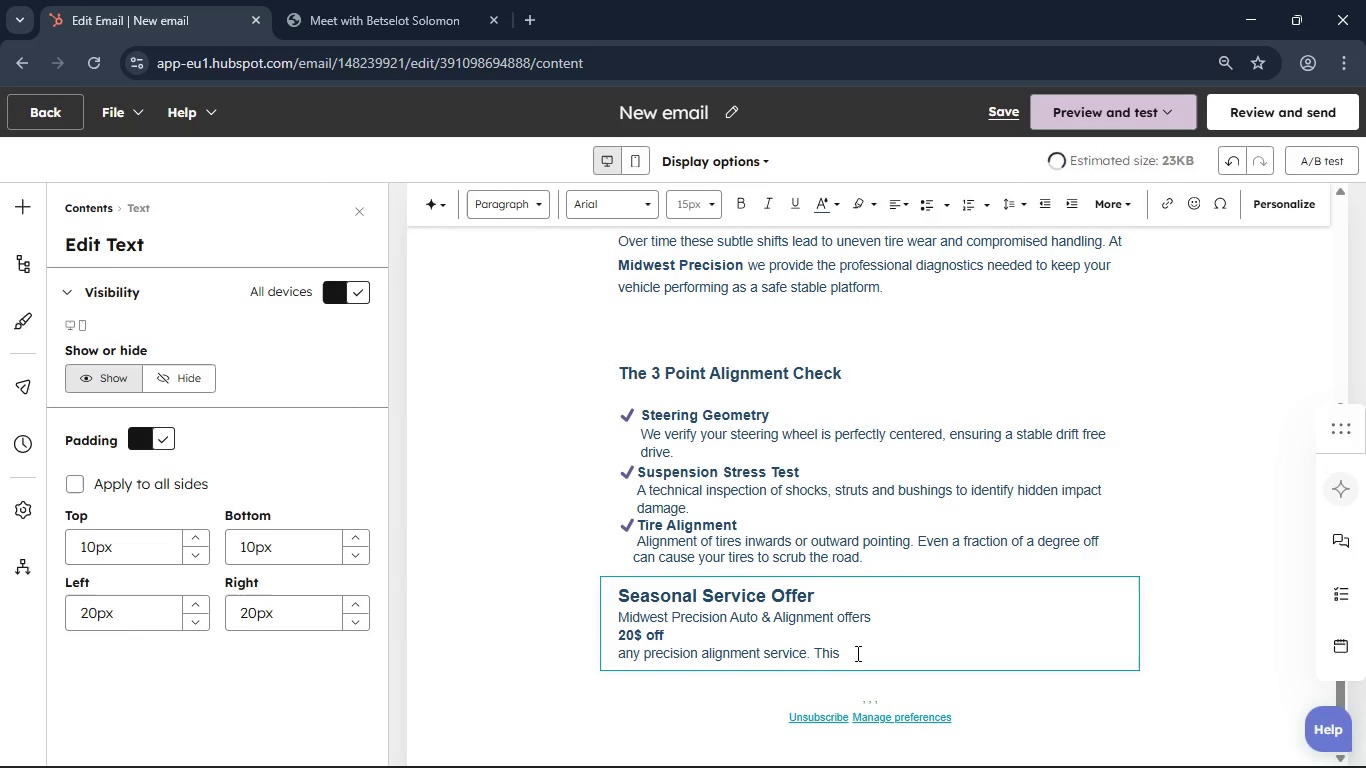 
left_click([856, 653])
 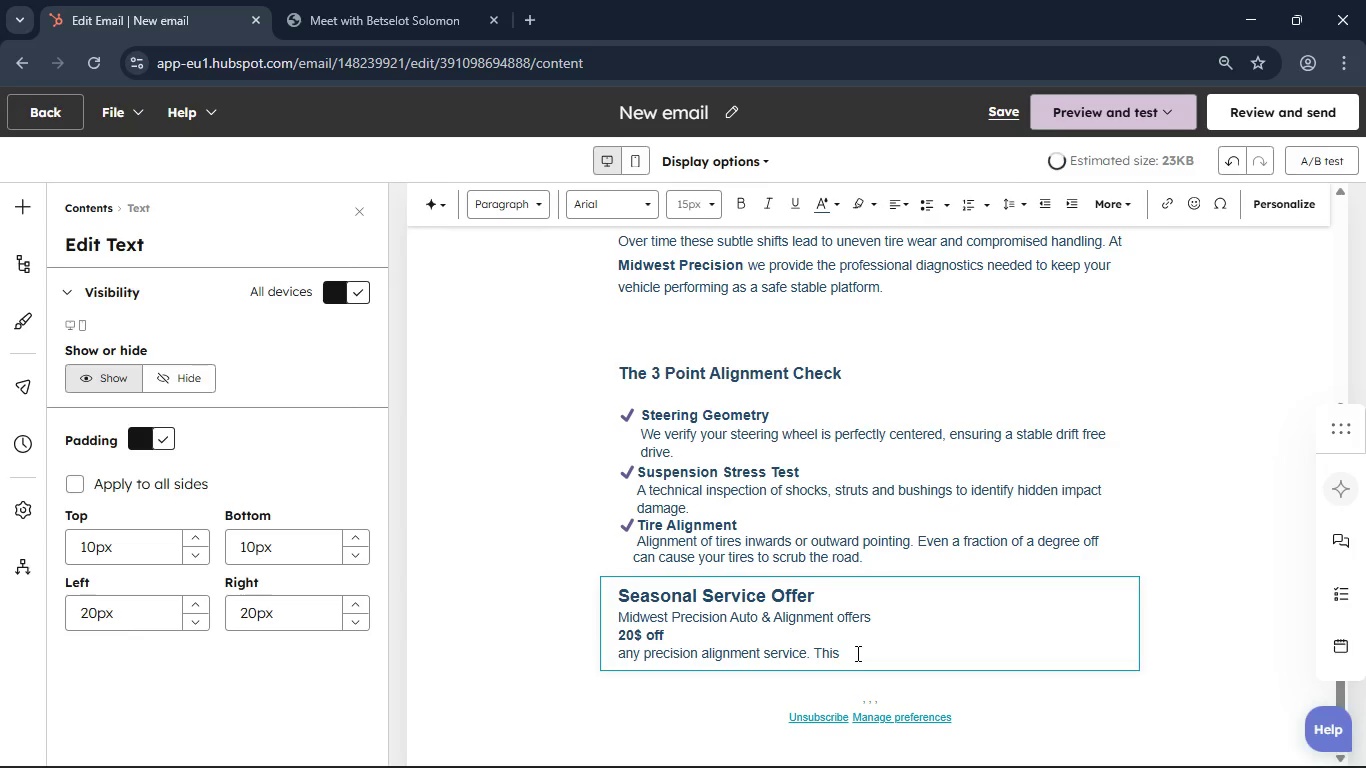 
type(offer is valid for all exis)
 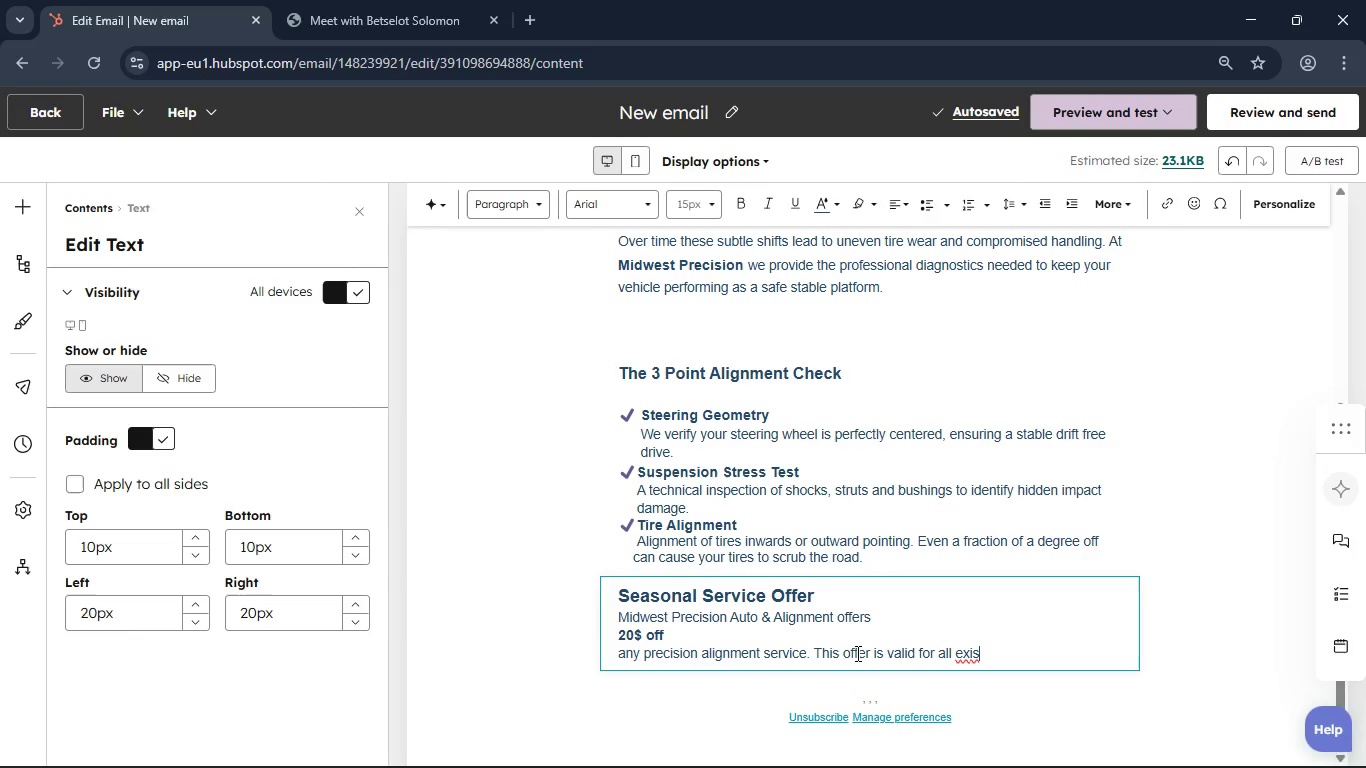 
type(ting customers )
 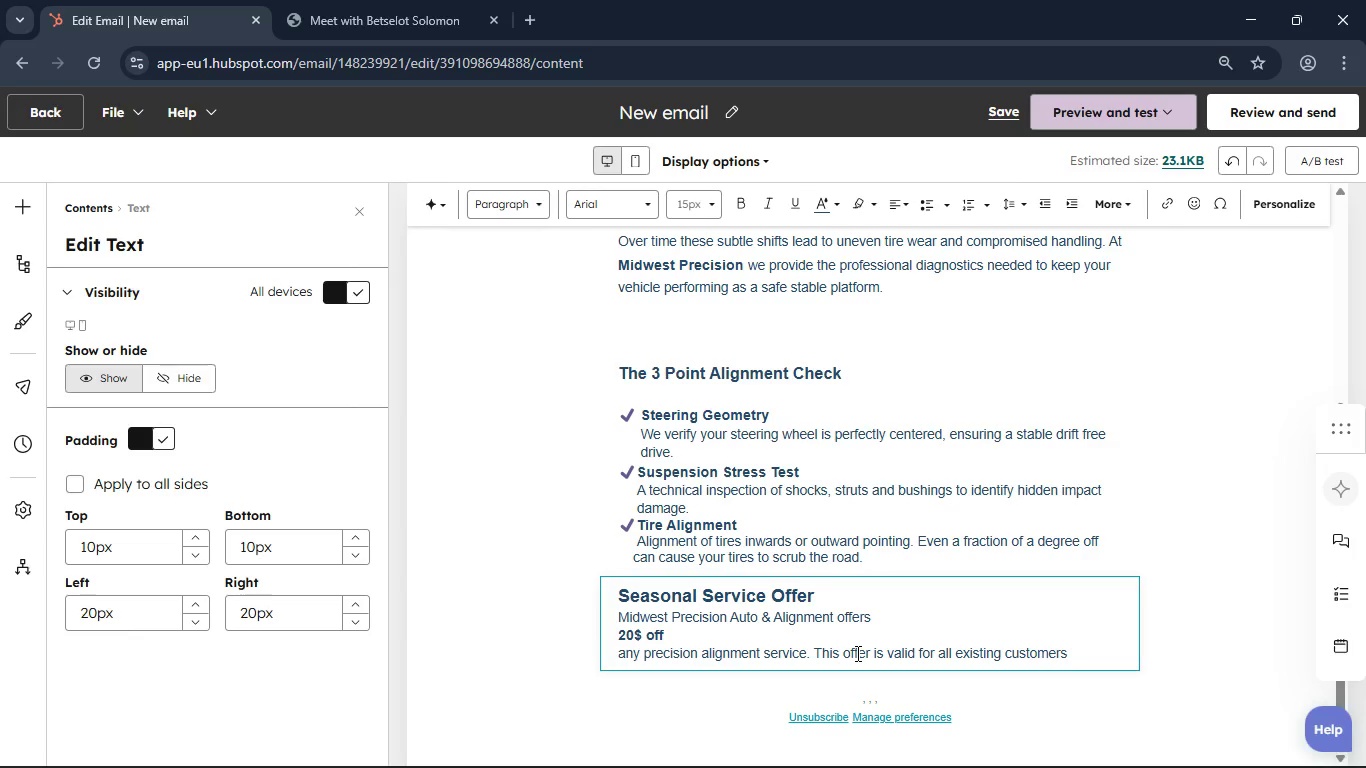 
type(. A)
key(Backspace)
type(Maintain )
 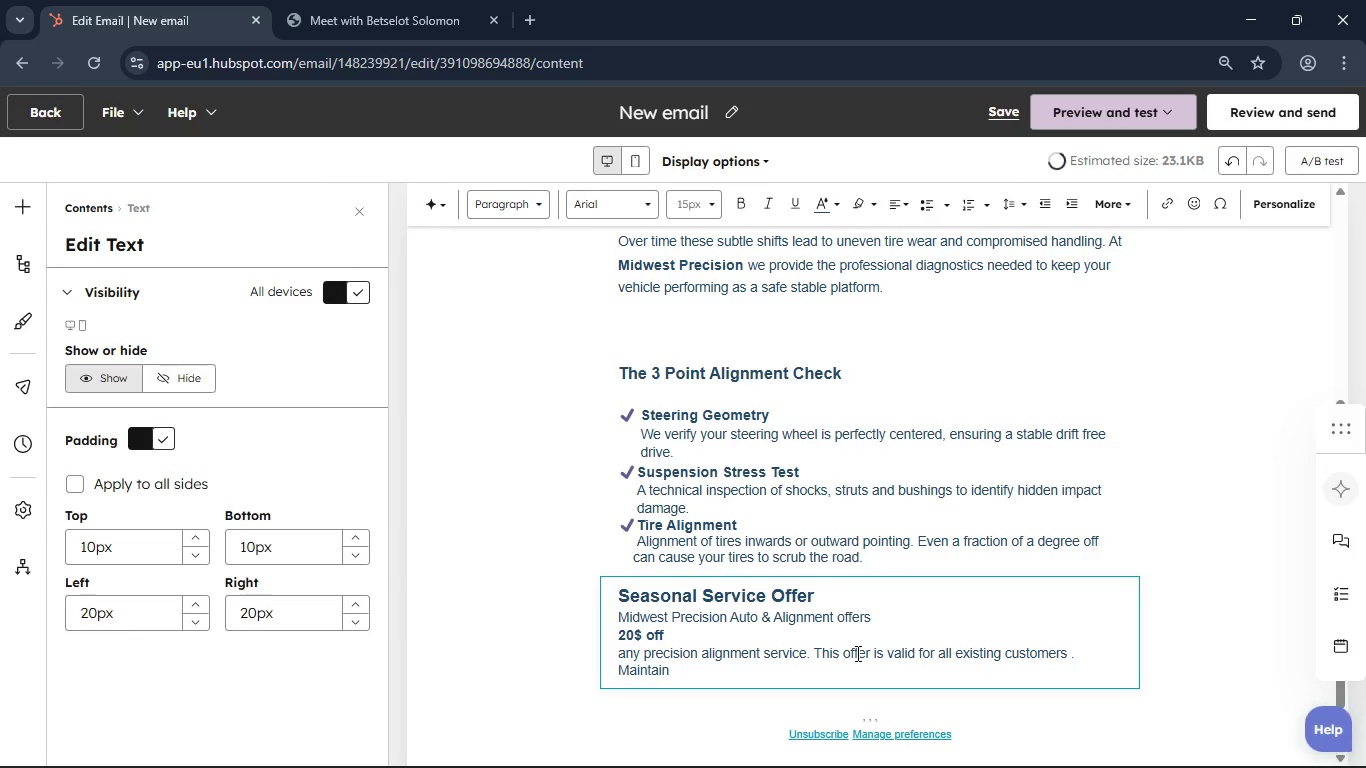 
type(your ride quality today.)
 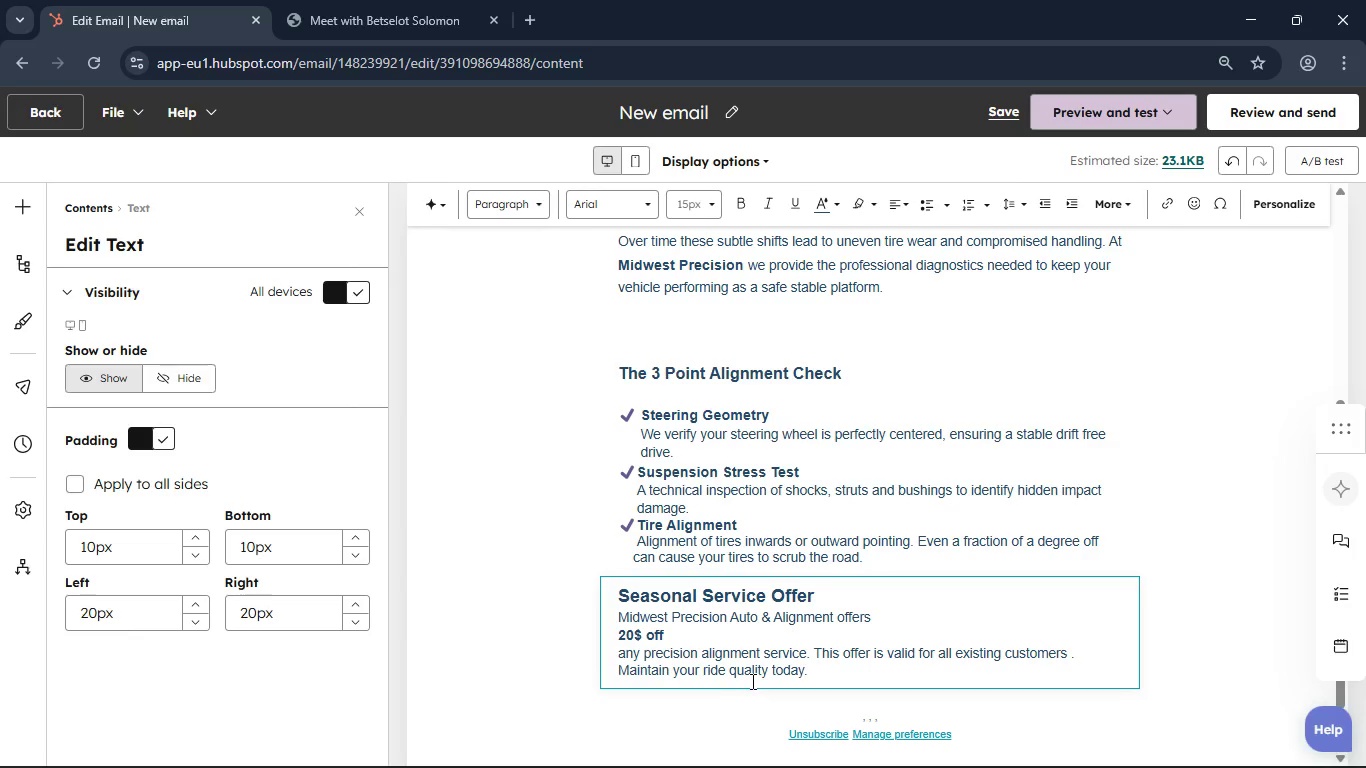 
left_click([560, 659])
 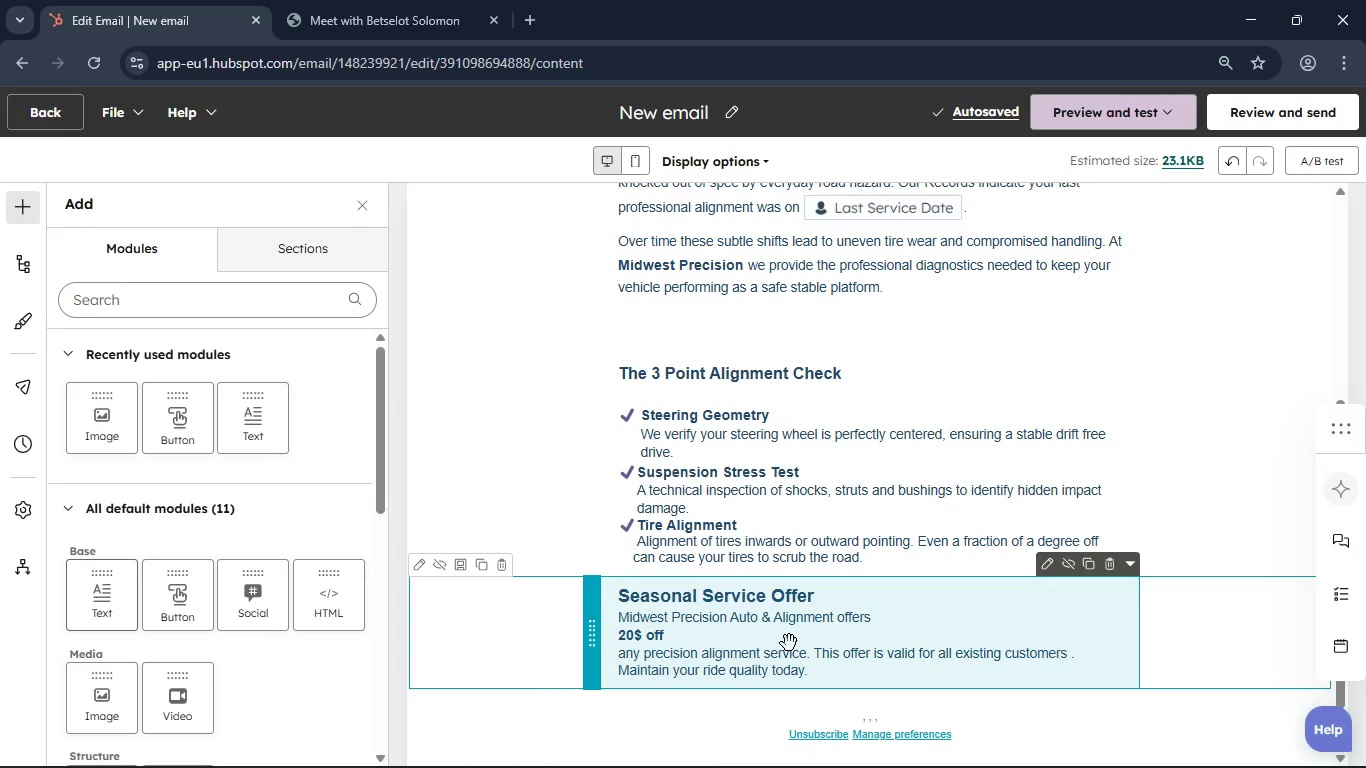 
left_click([816, 674])
 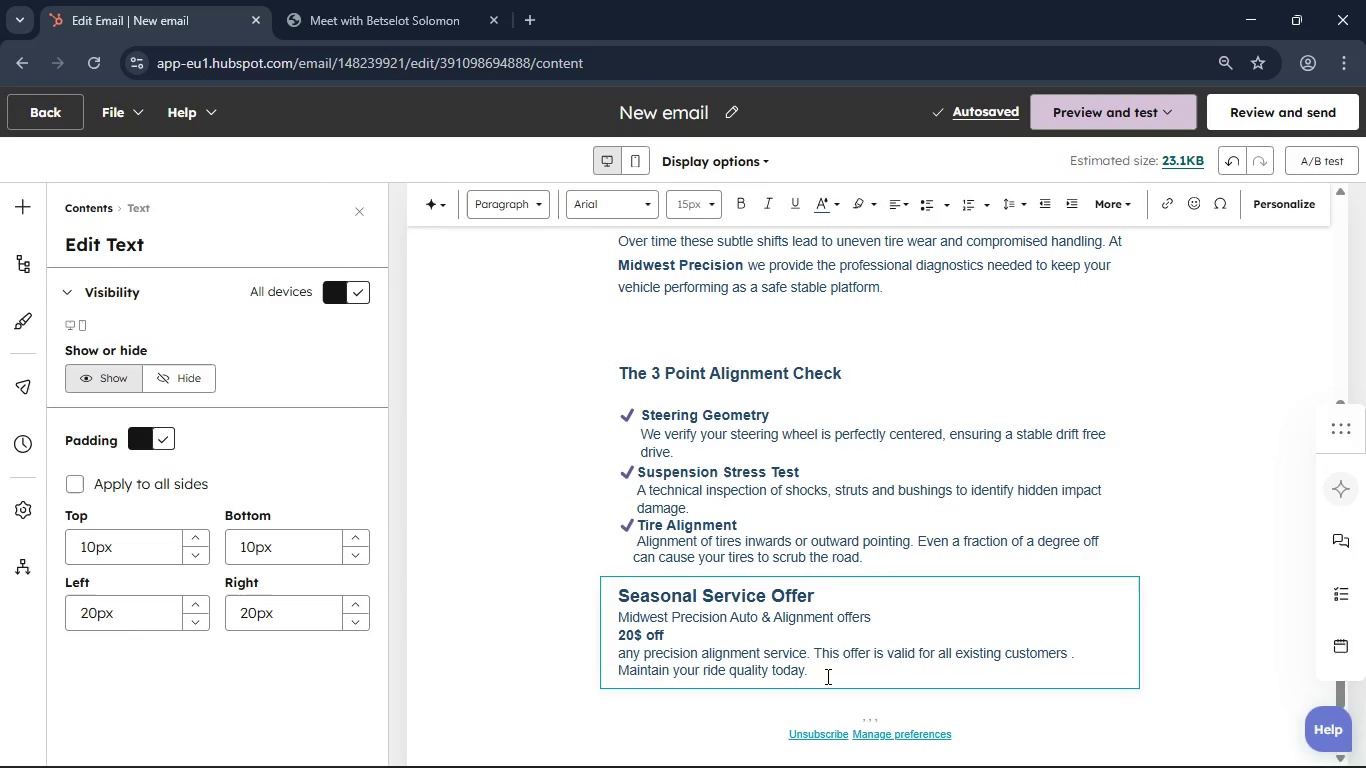 
key(Enter)
 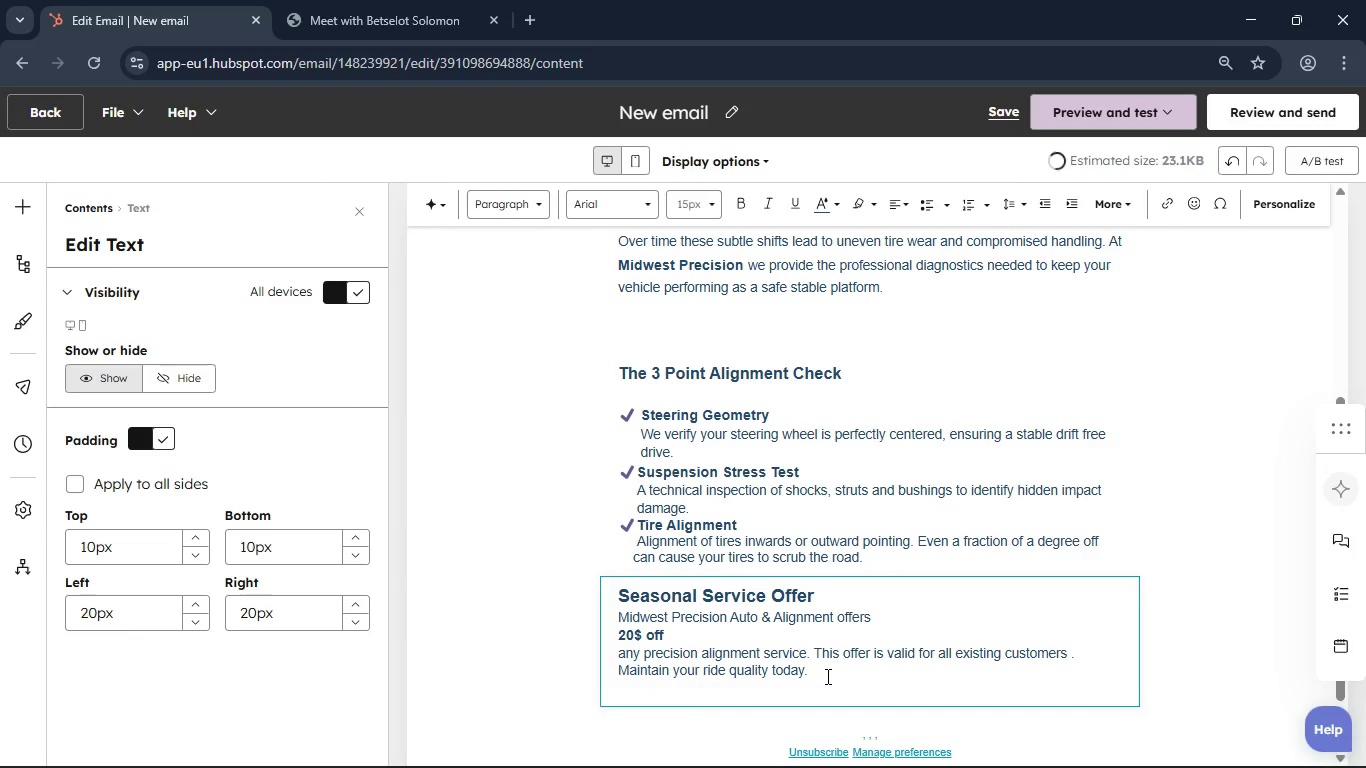 
type(Use R)
key(Backspace)
type(Promo Code)
 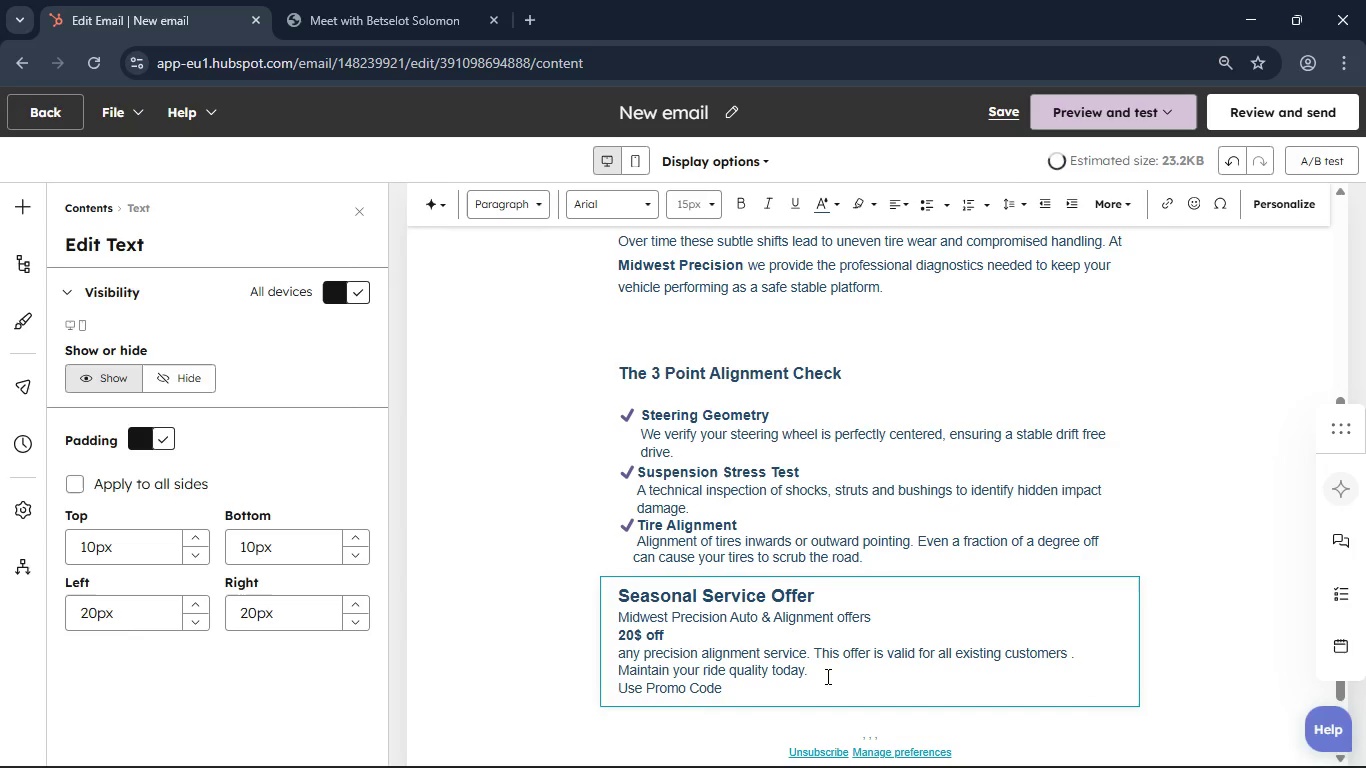 
wait(6.69)
 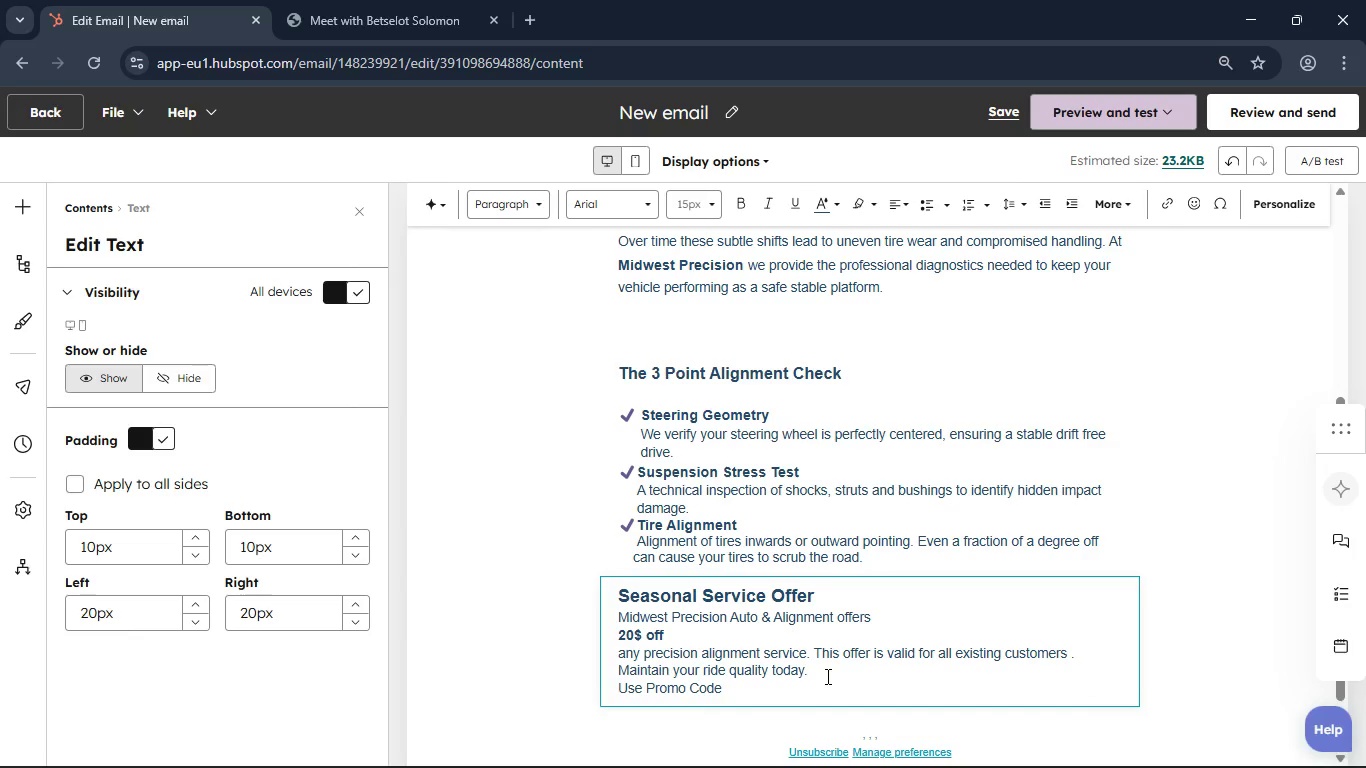 
left_click_drag(start_coordinate=[724, 687], to_coordinate=[617, 692])
 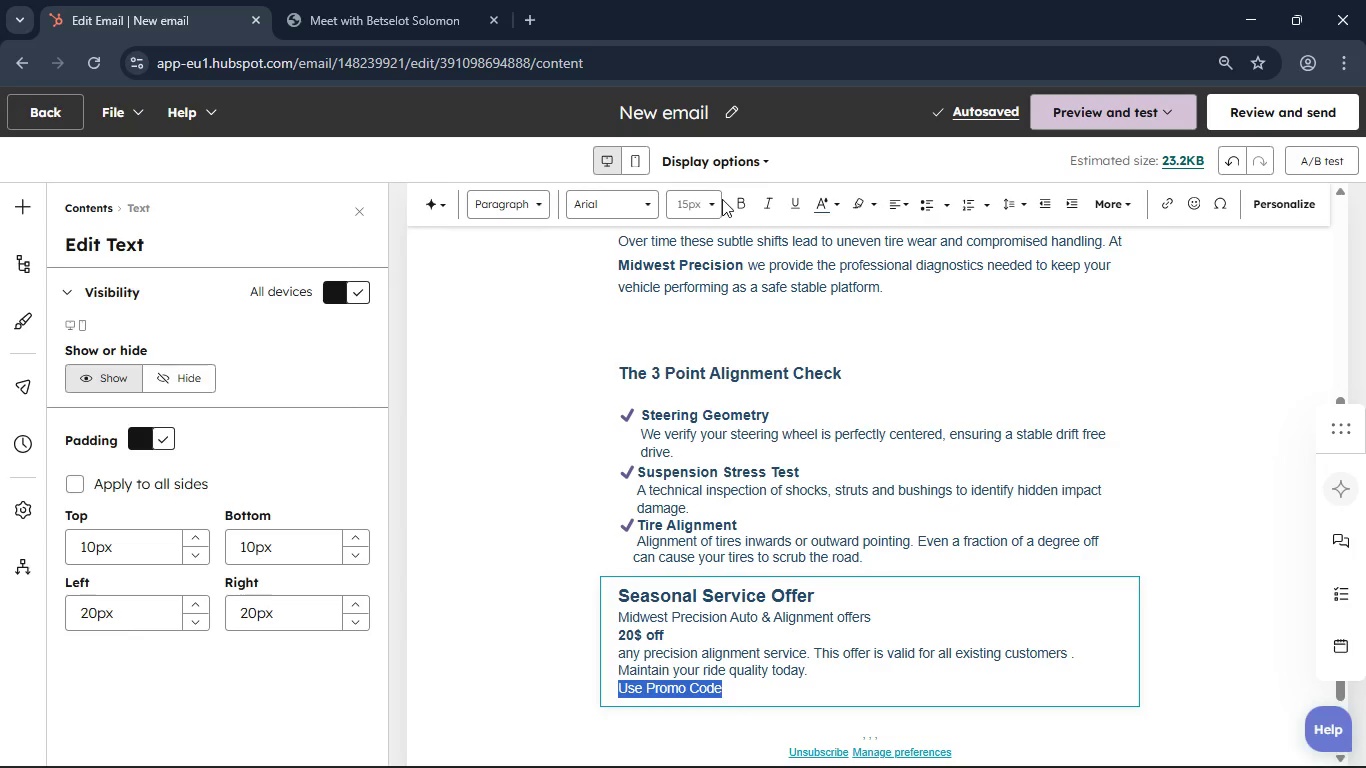 
double_click([717, 197])
 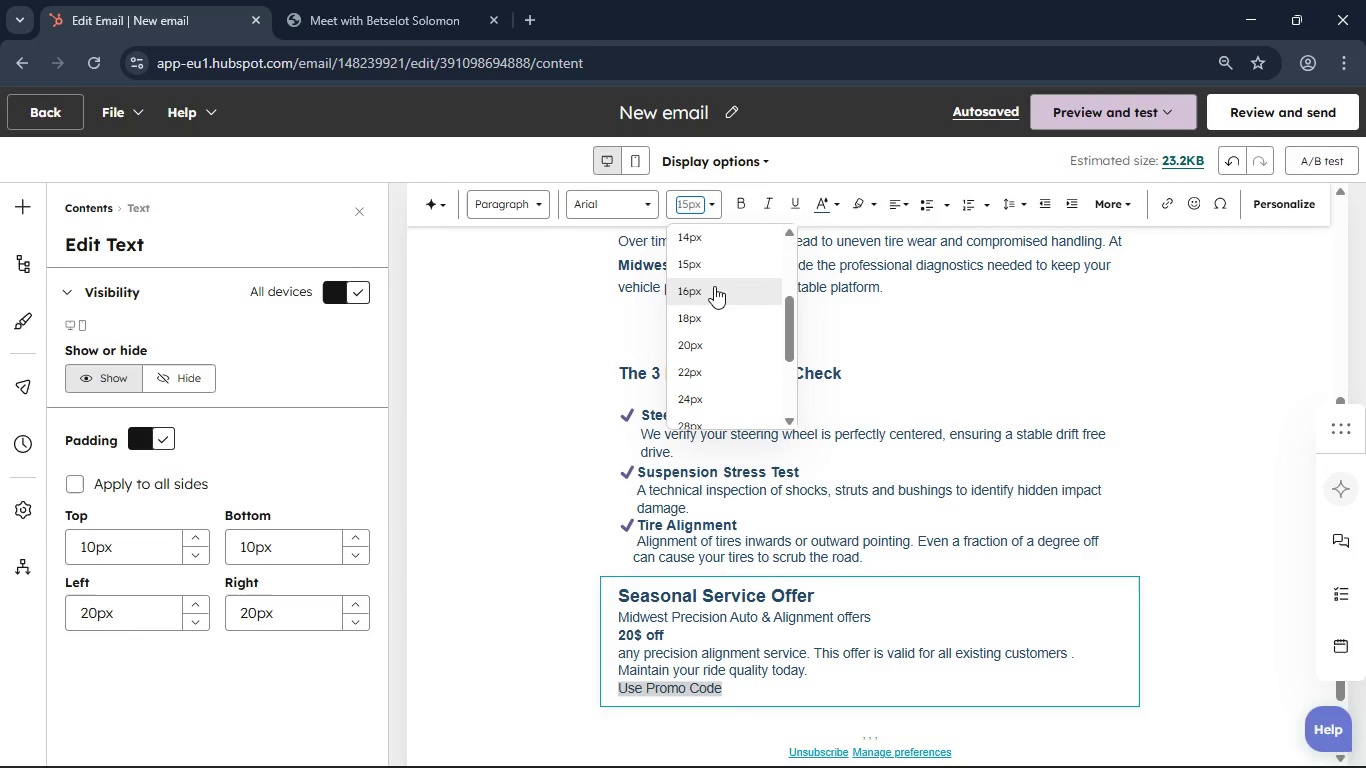 
left_click([714, 286])
 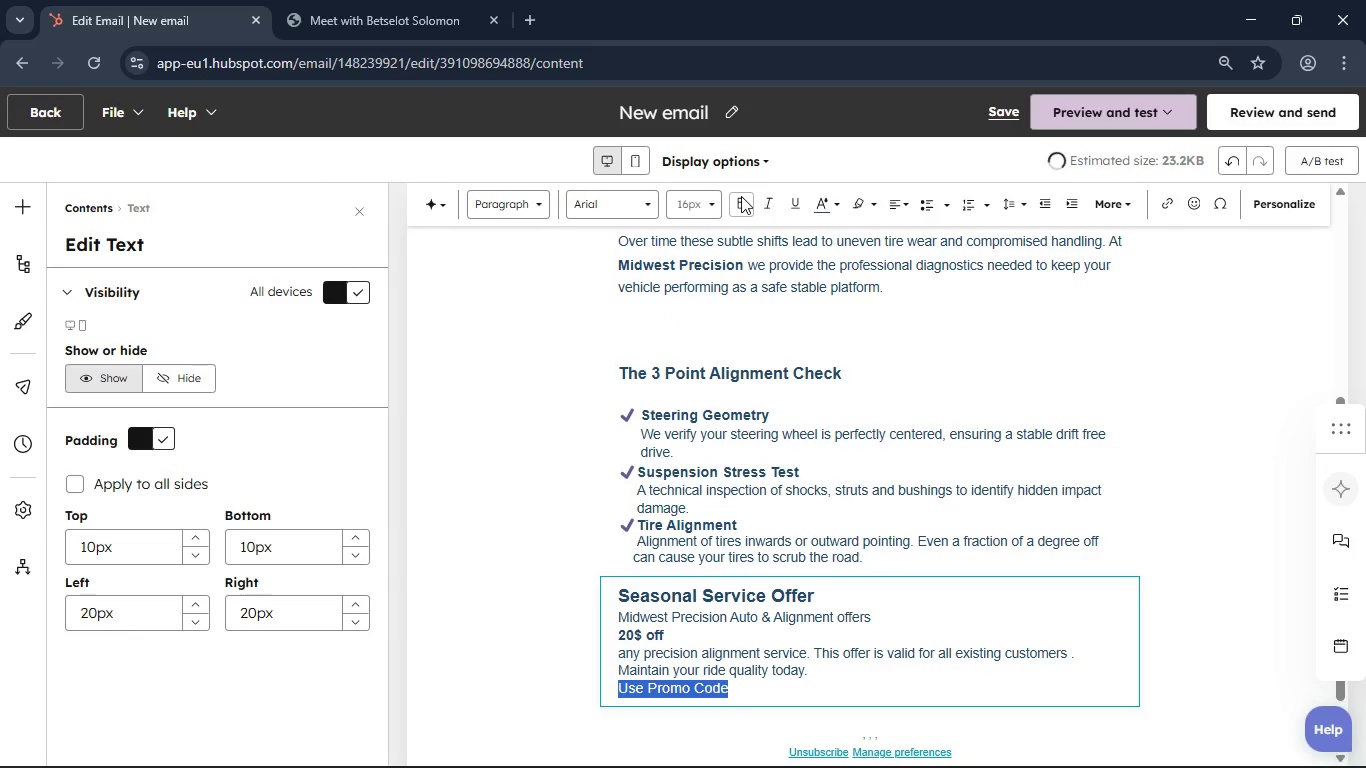 
left_click([741, 196])
 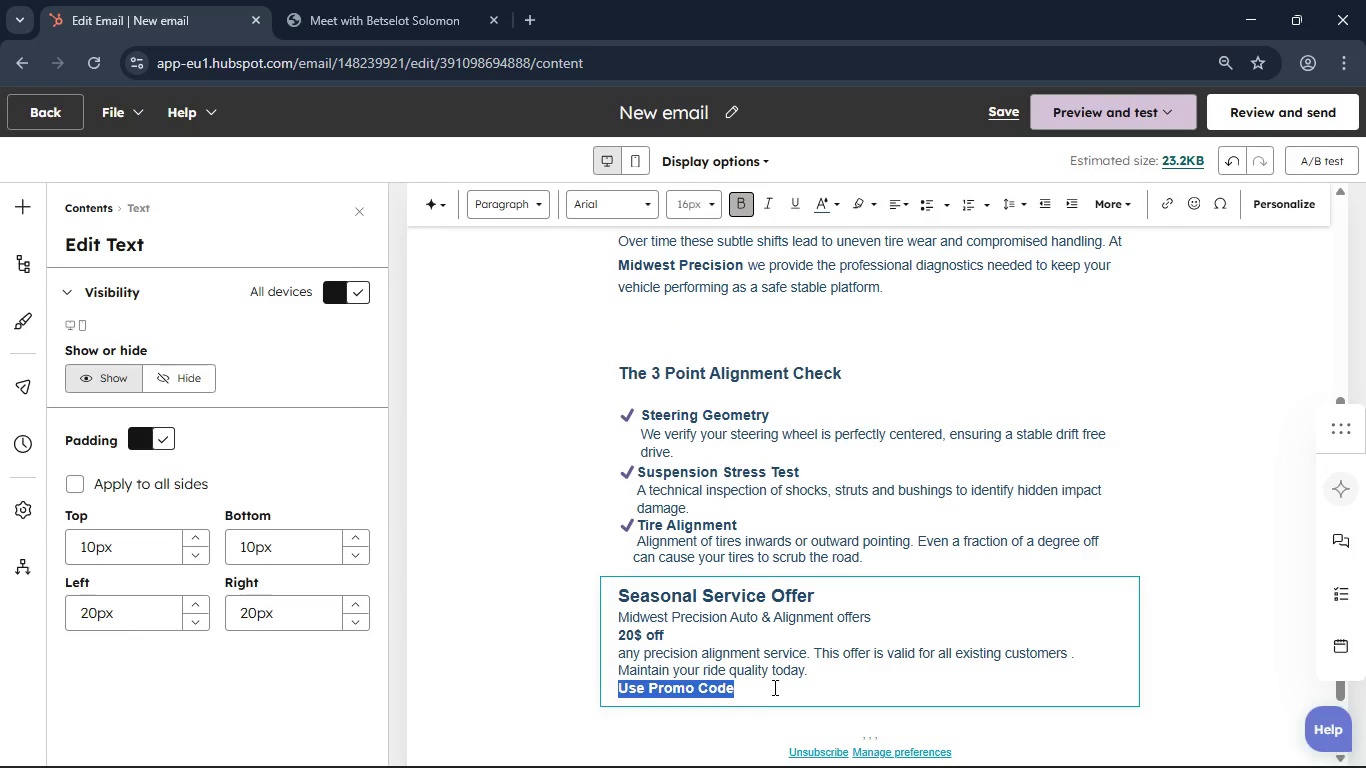 
left_click([773, 687])
 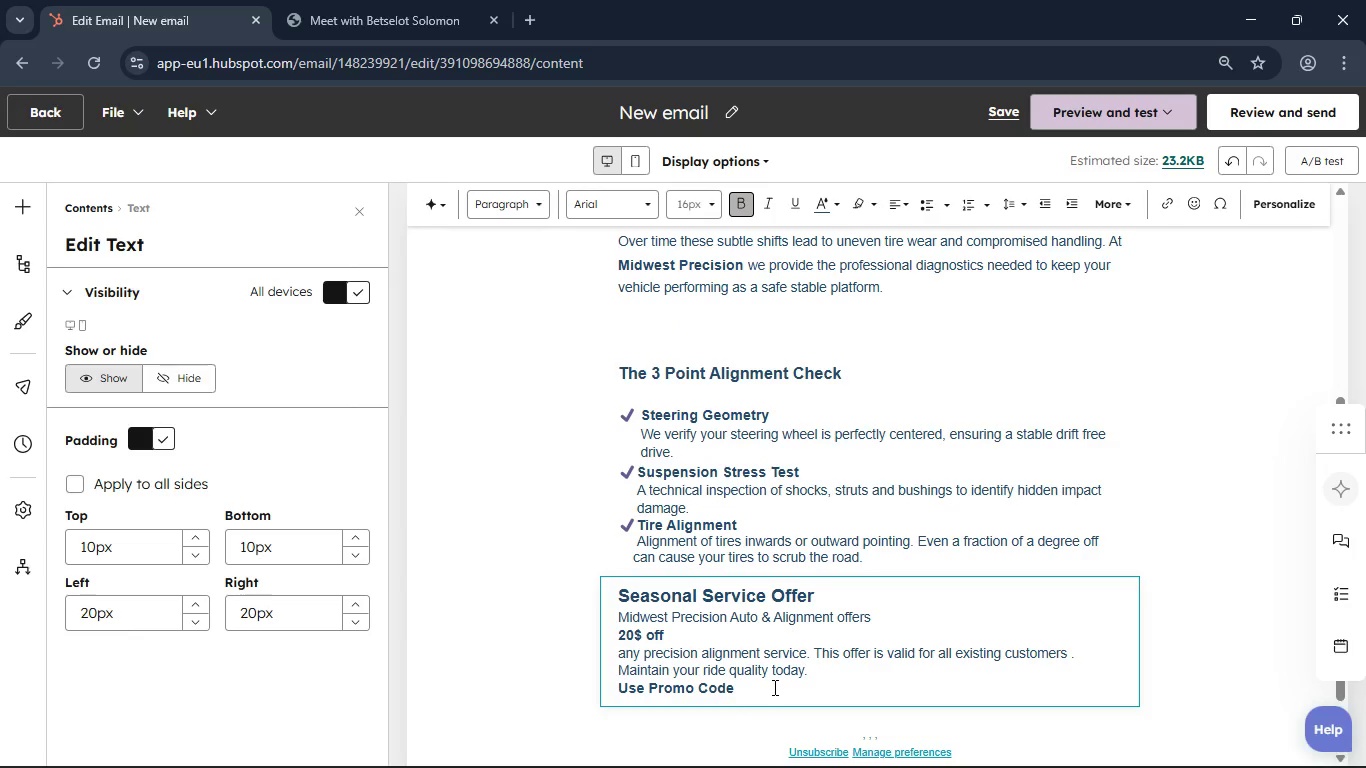 
type(: Midwest)
 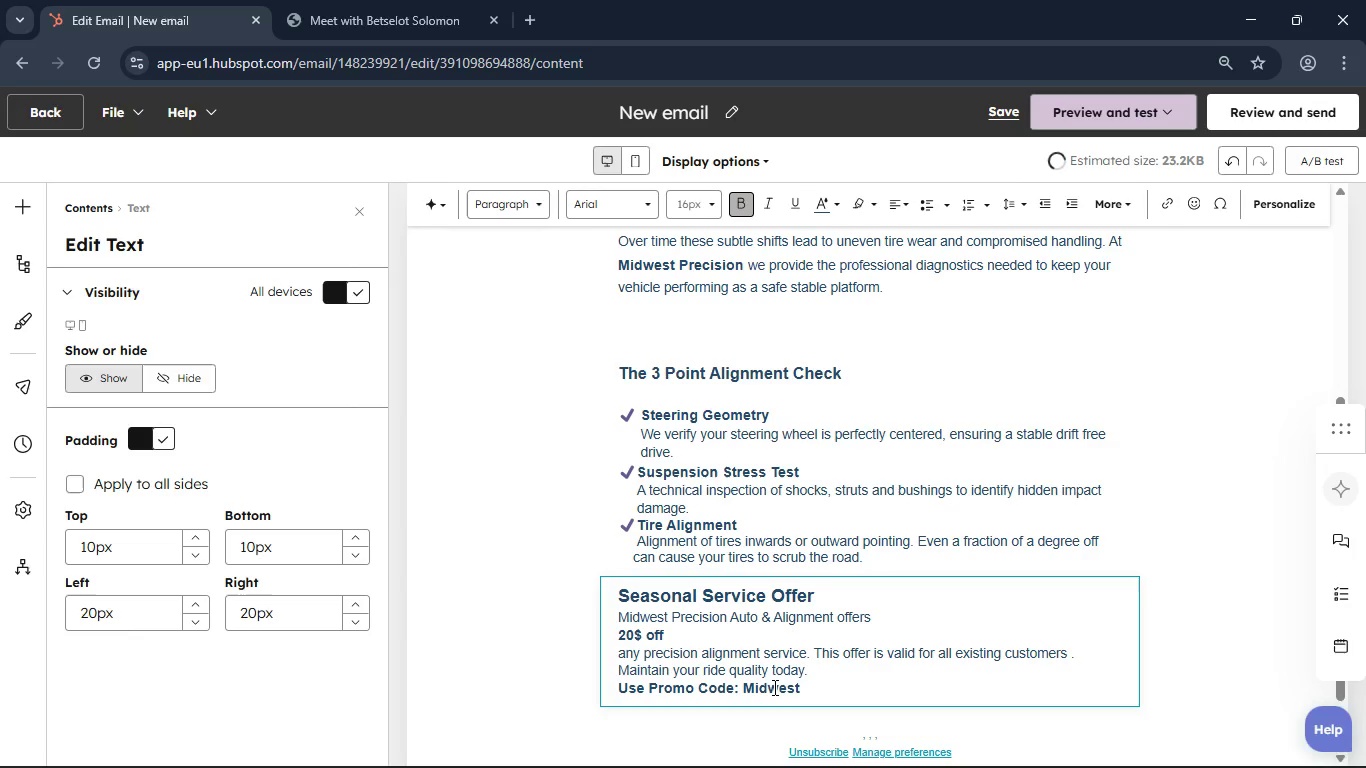 
wait(11.02)
 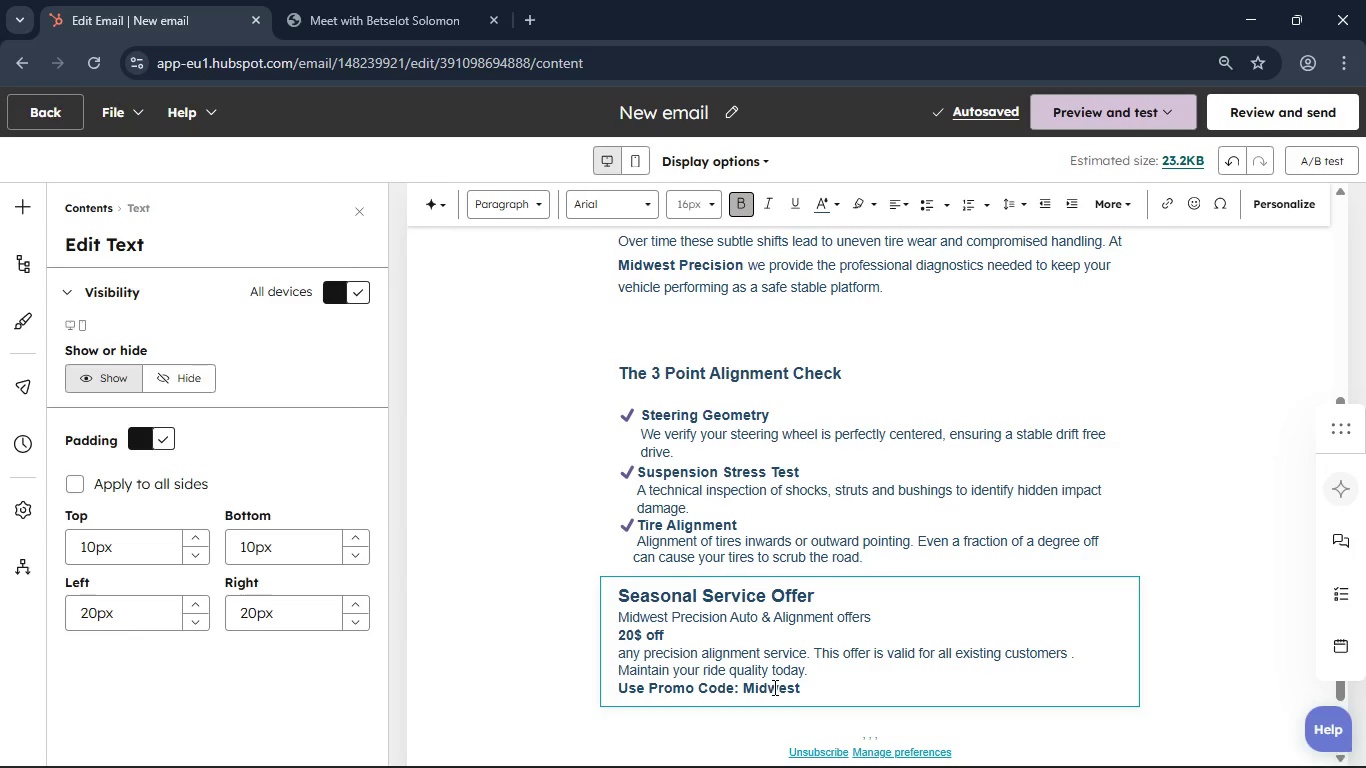 
key(NumLock)
 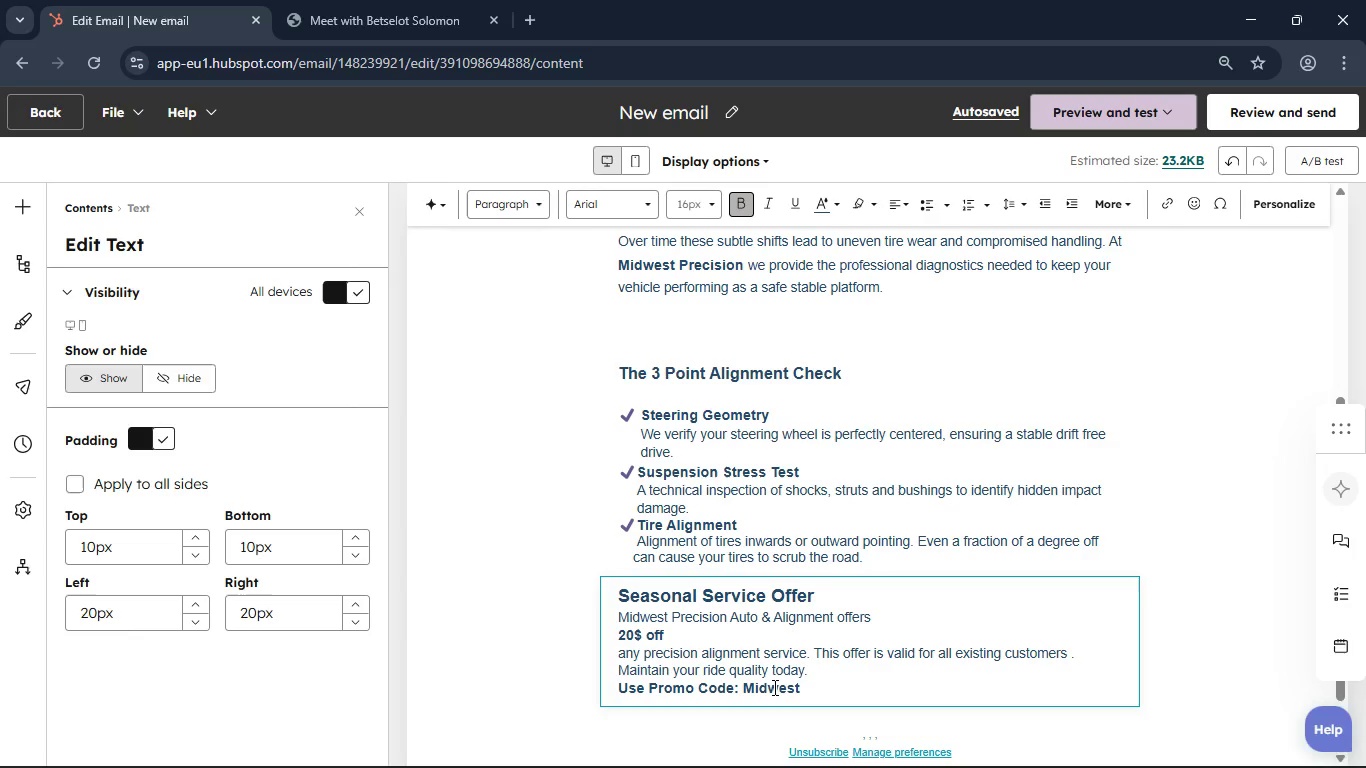 
key(Numpad2)
 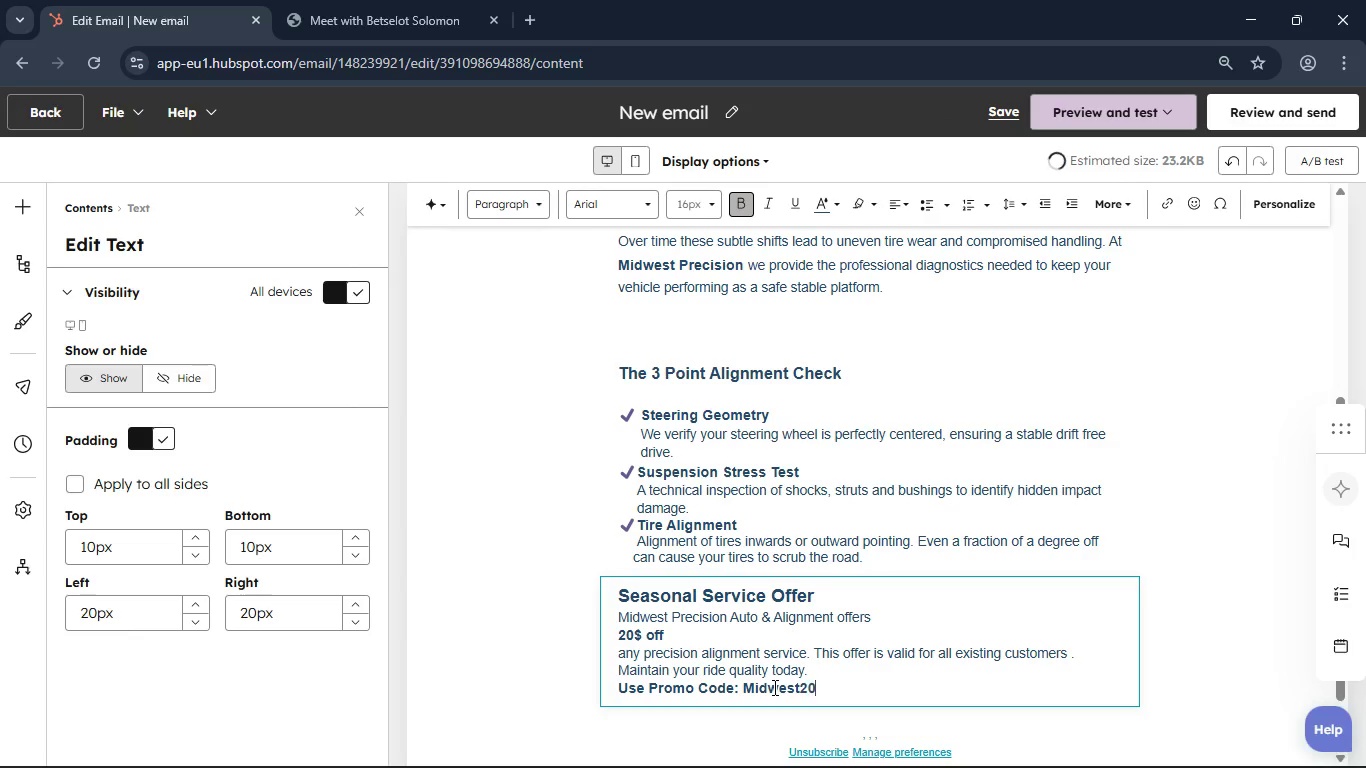 
key(Numpad0)
 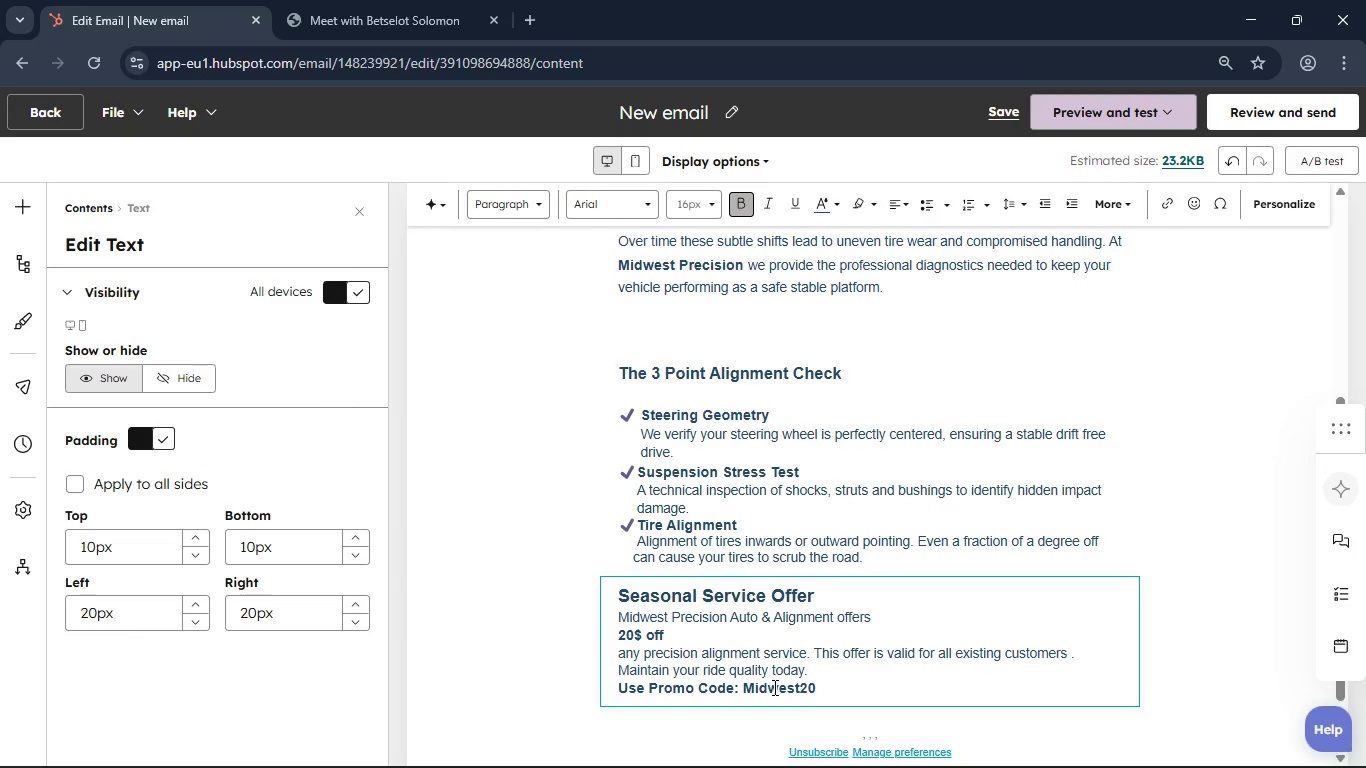 
key(NumLock)
 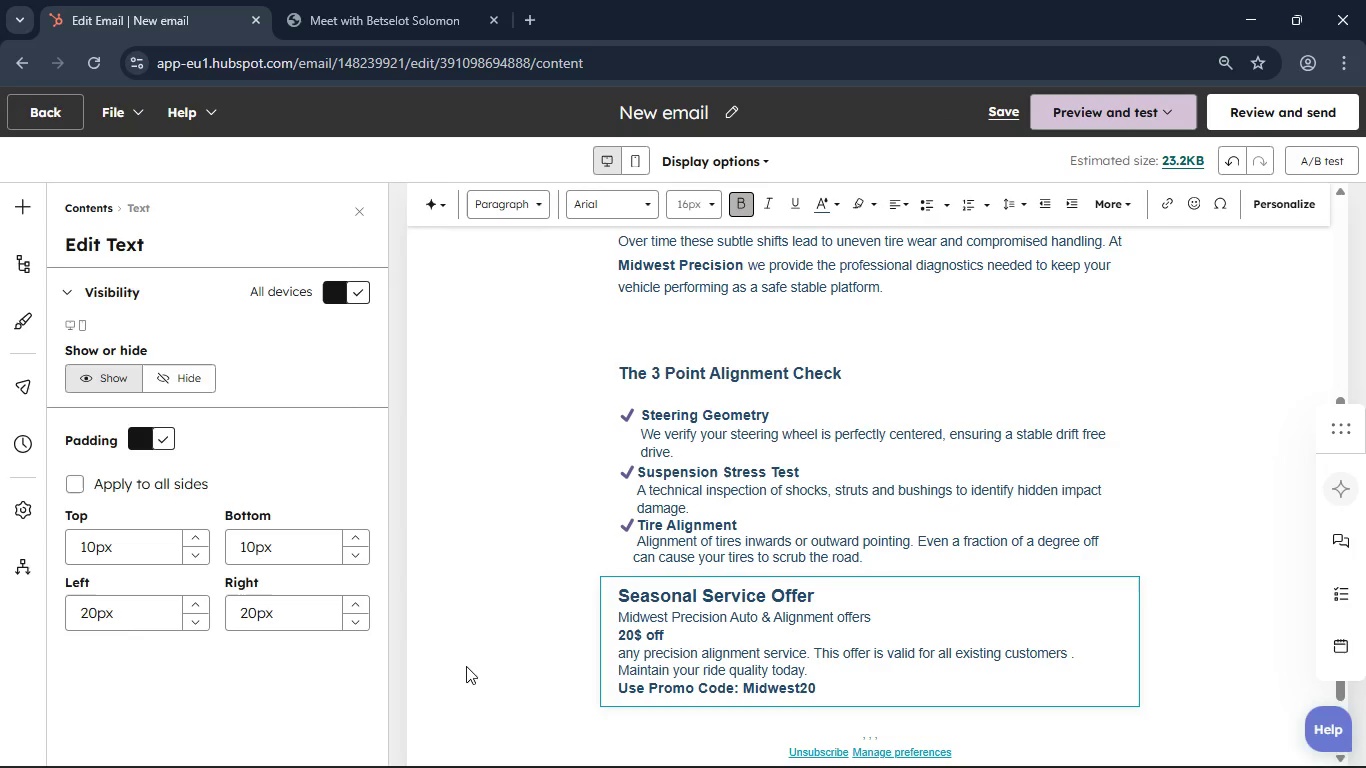 
left_click([463, 656])
 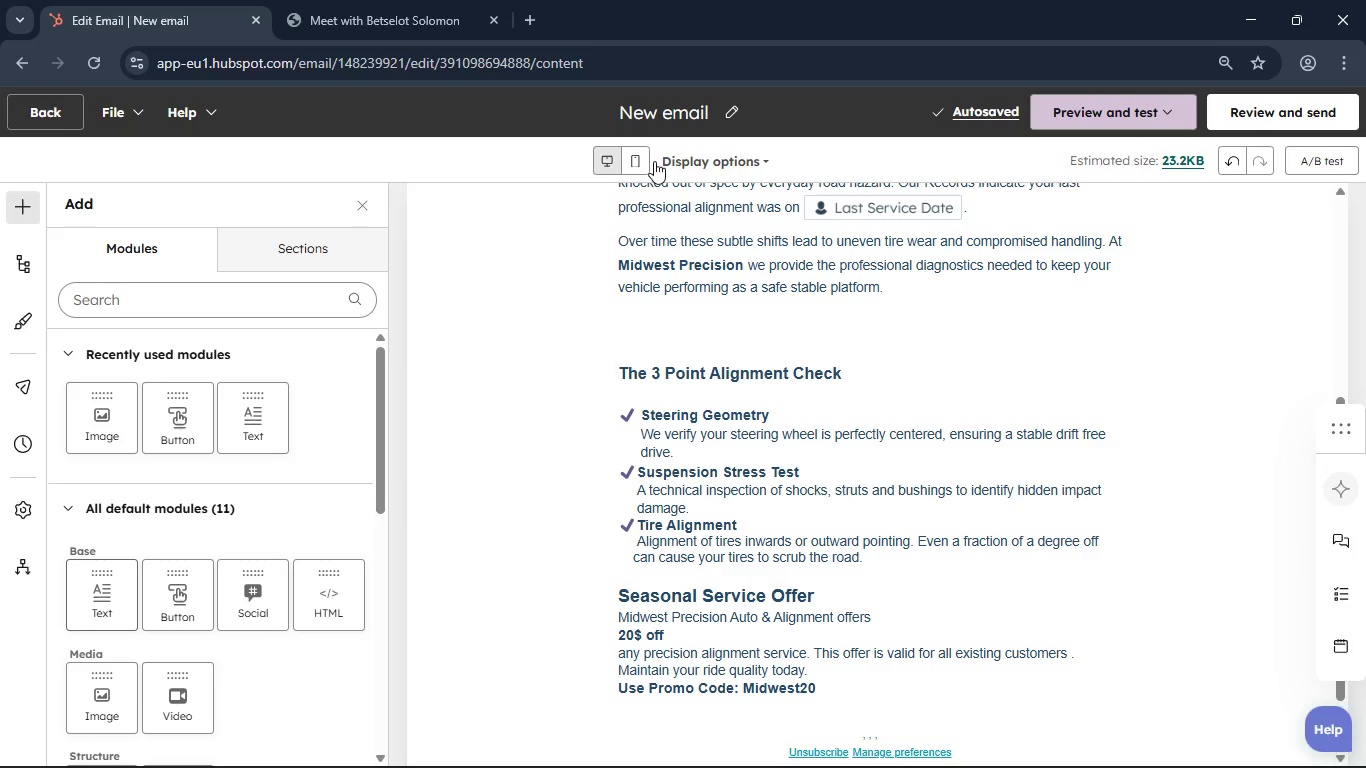 
left_click([646, 160])
 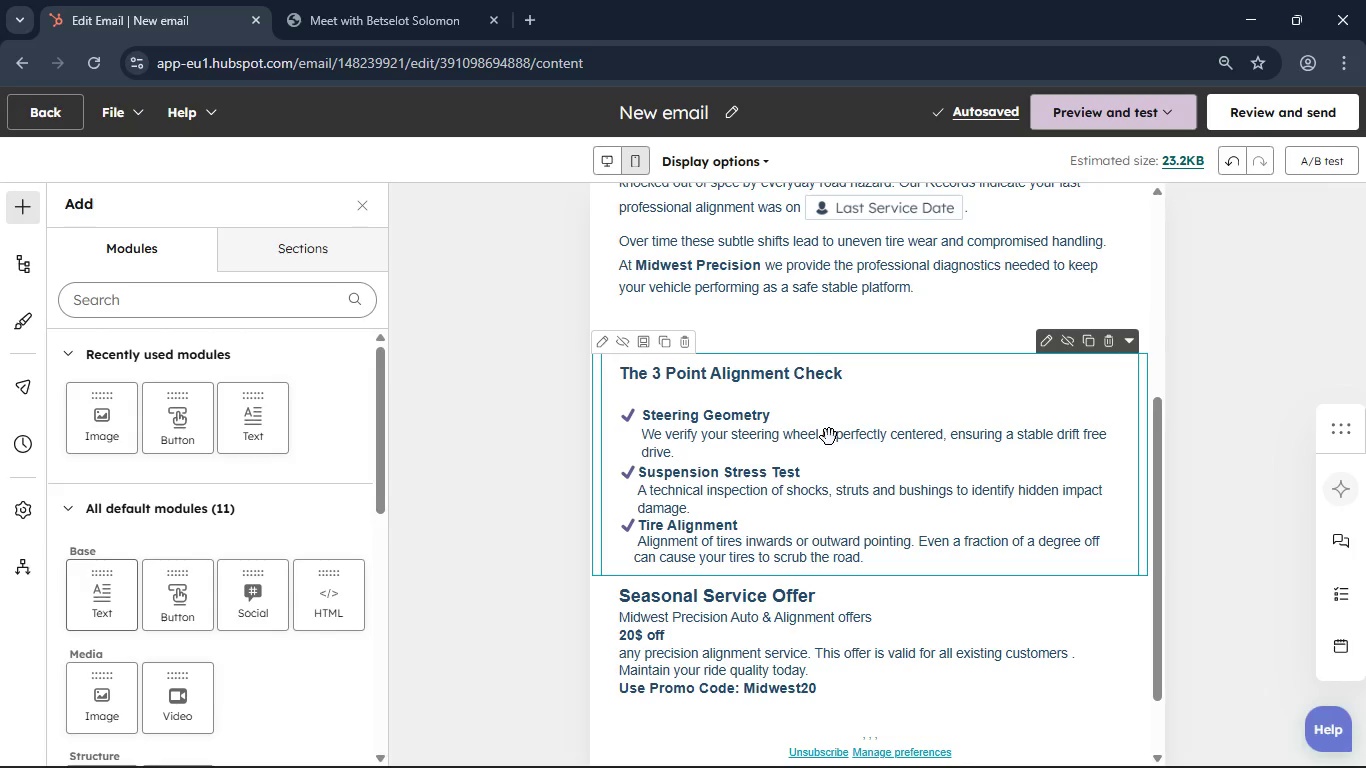 
scroll: coordinate [829, 437], scroll_direction: up, amount: 5.0
 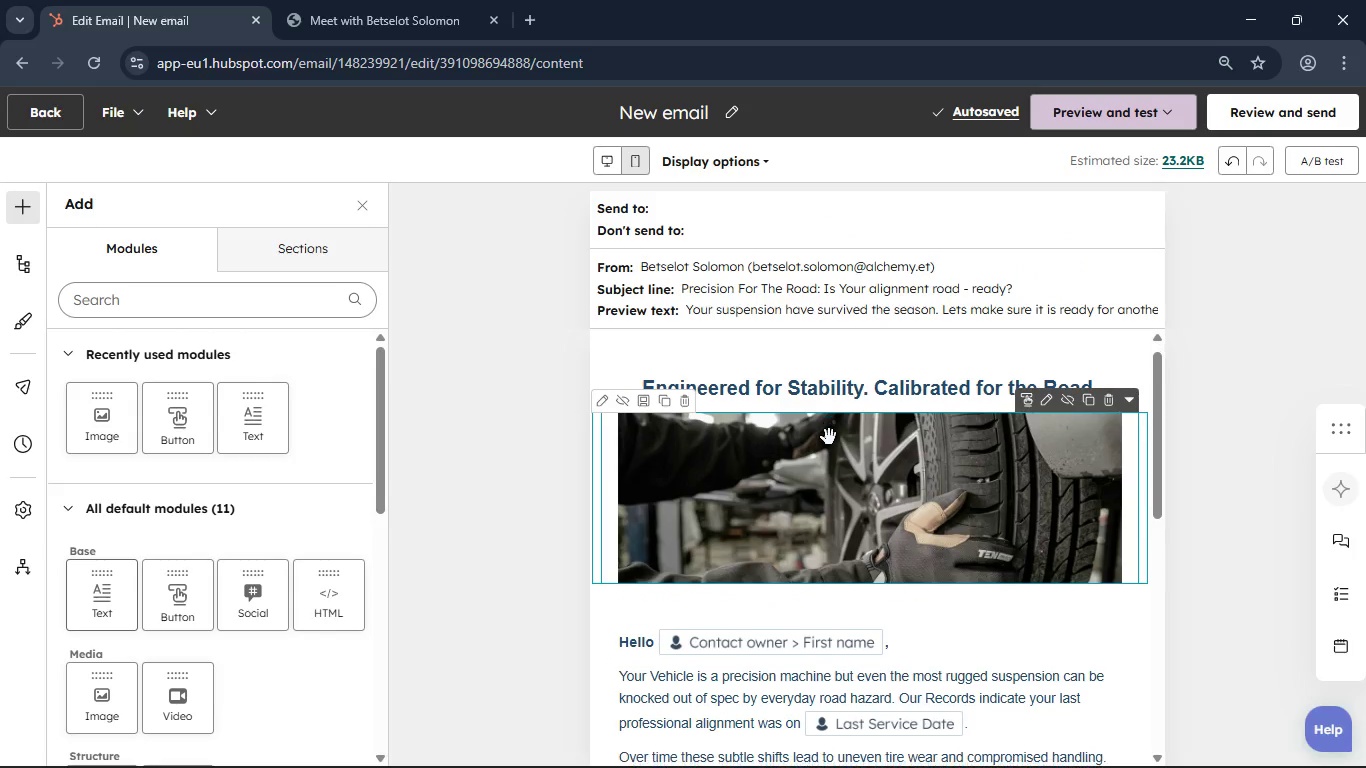 
scroll: coordinate [829, 437], scroll_direction: down, amount: 1.0
 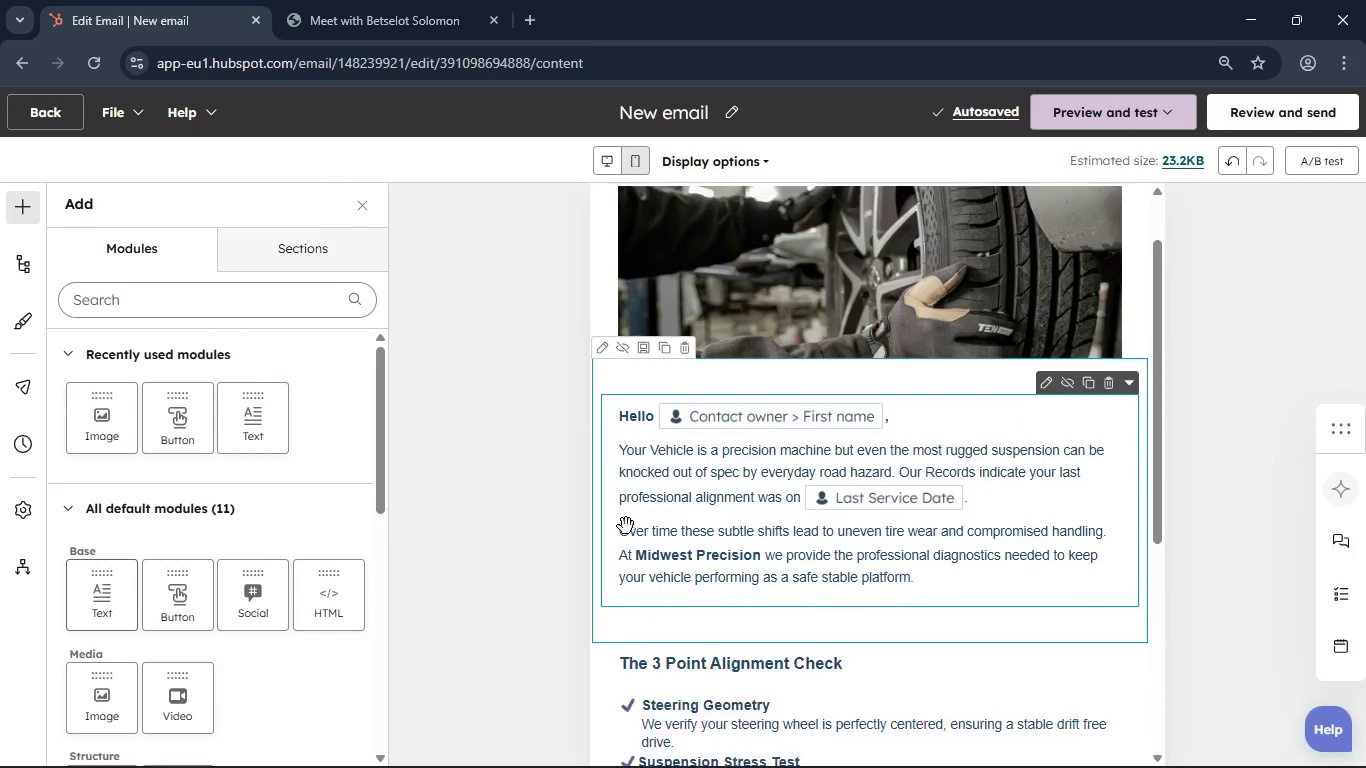 
scroll: coordinate [626, 526], scroll_direction: up, amount: 4.0
 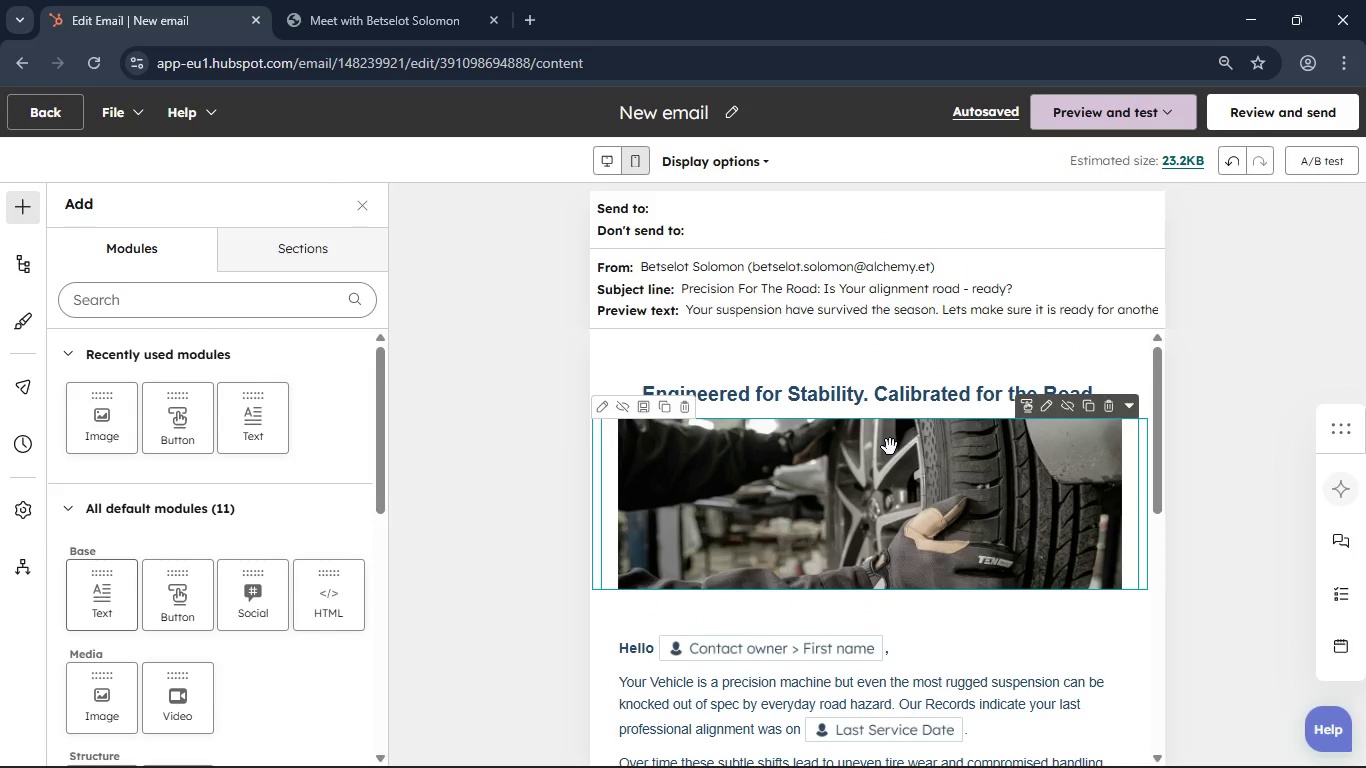 
scroll: coordinate [889, 458], scroll_direction: down, amount: 3.0
 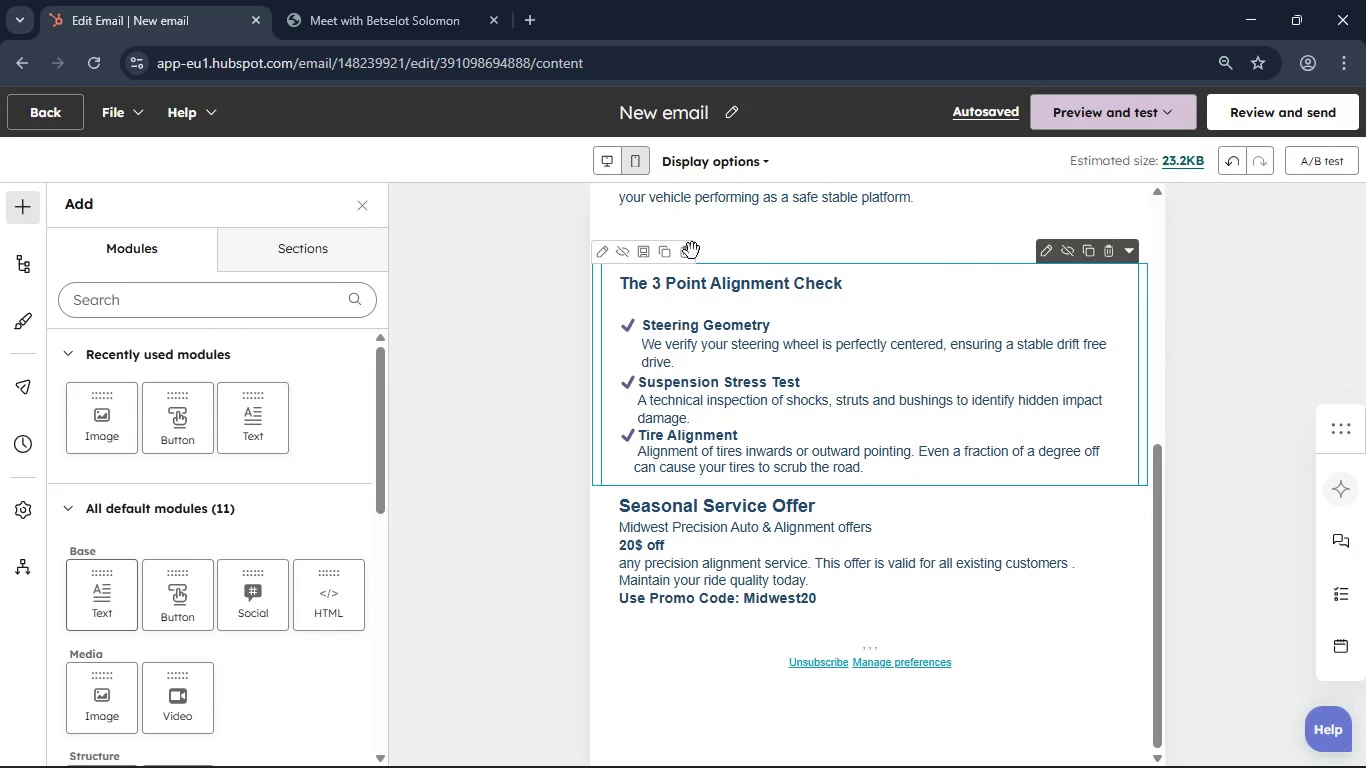 
left_click([592, 162])
 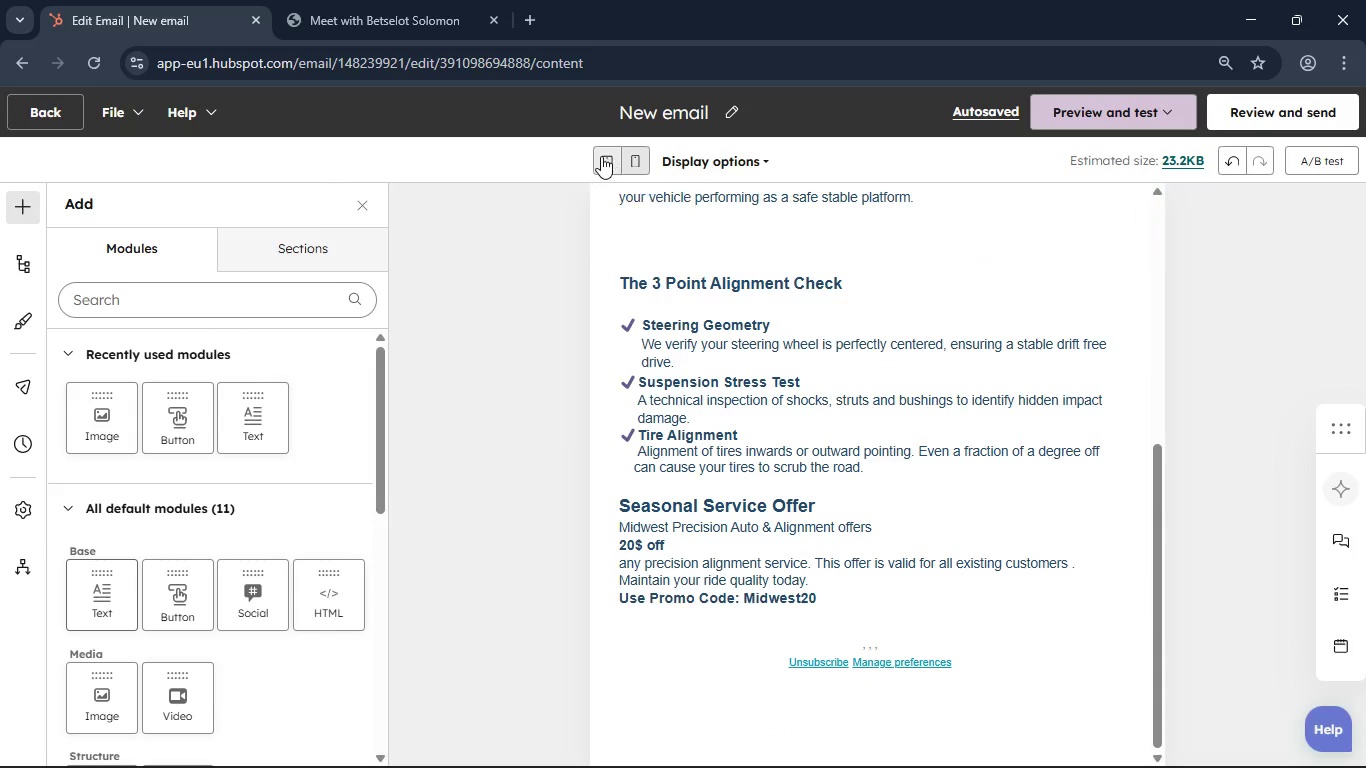 
left_click([601, 156])
 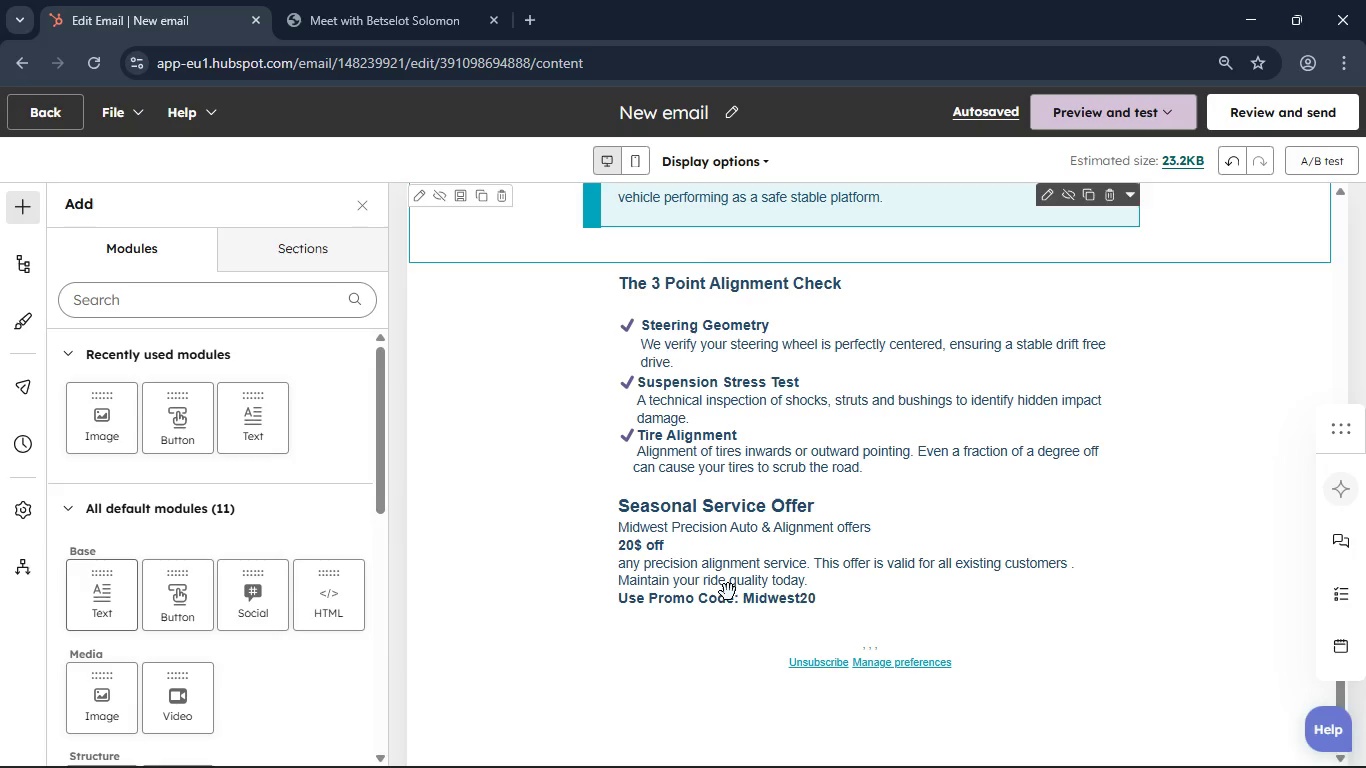 
left_click([733, 560])
 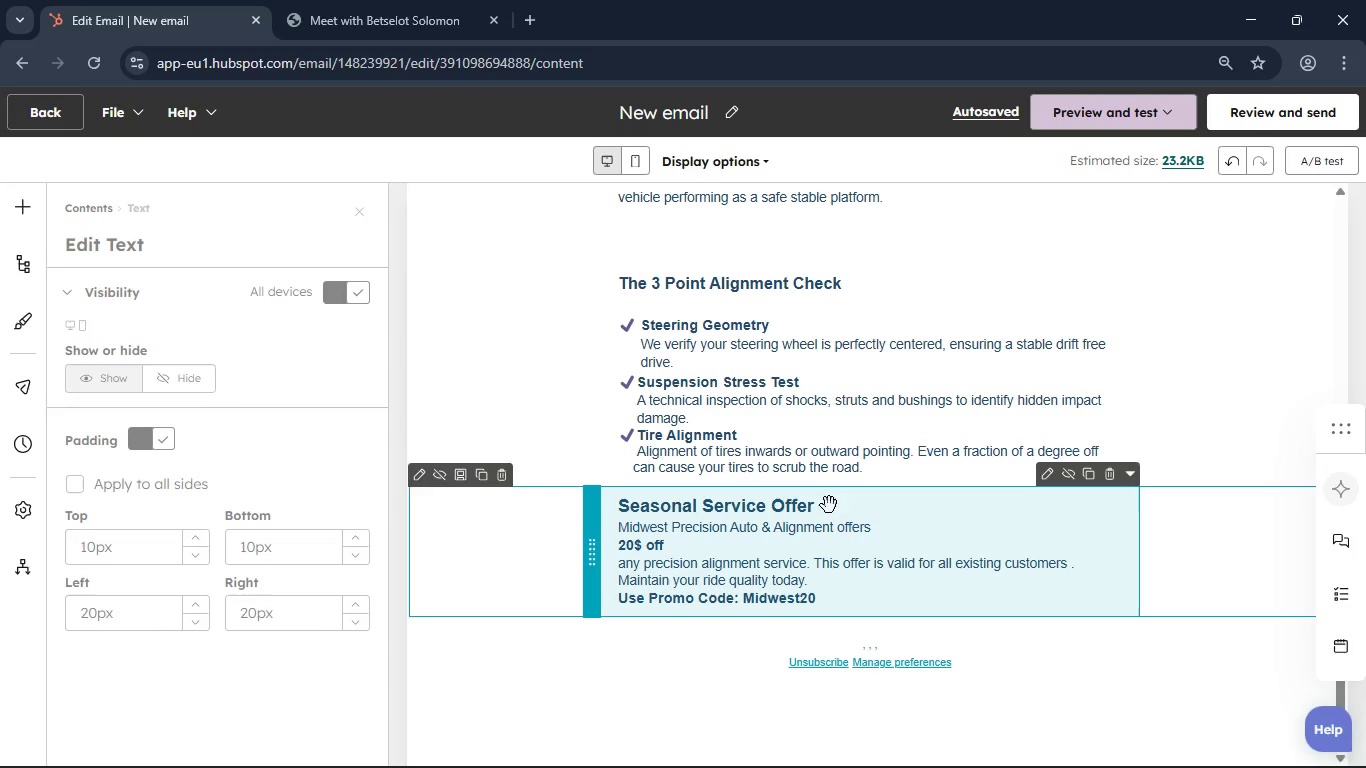 
left_click([829, 505])
 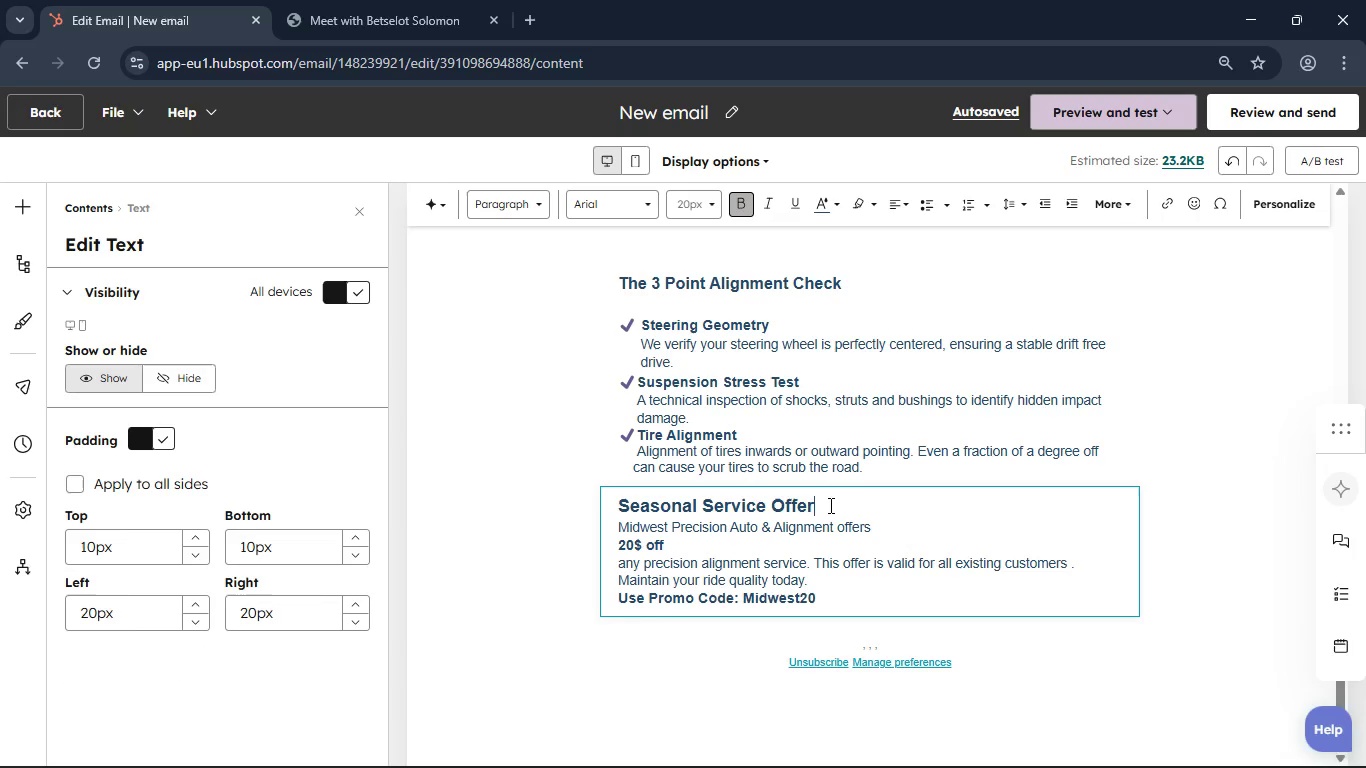 
key(Enter)
 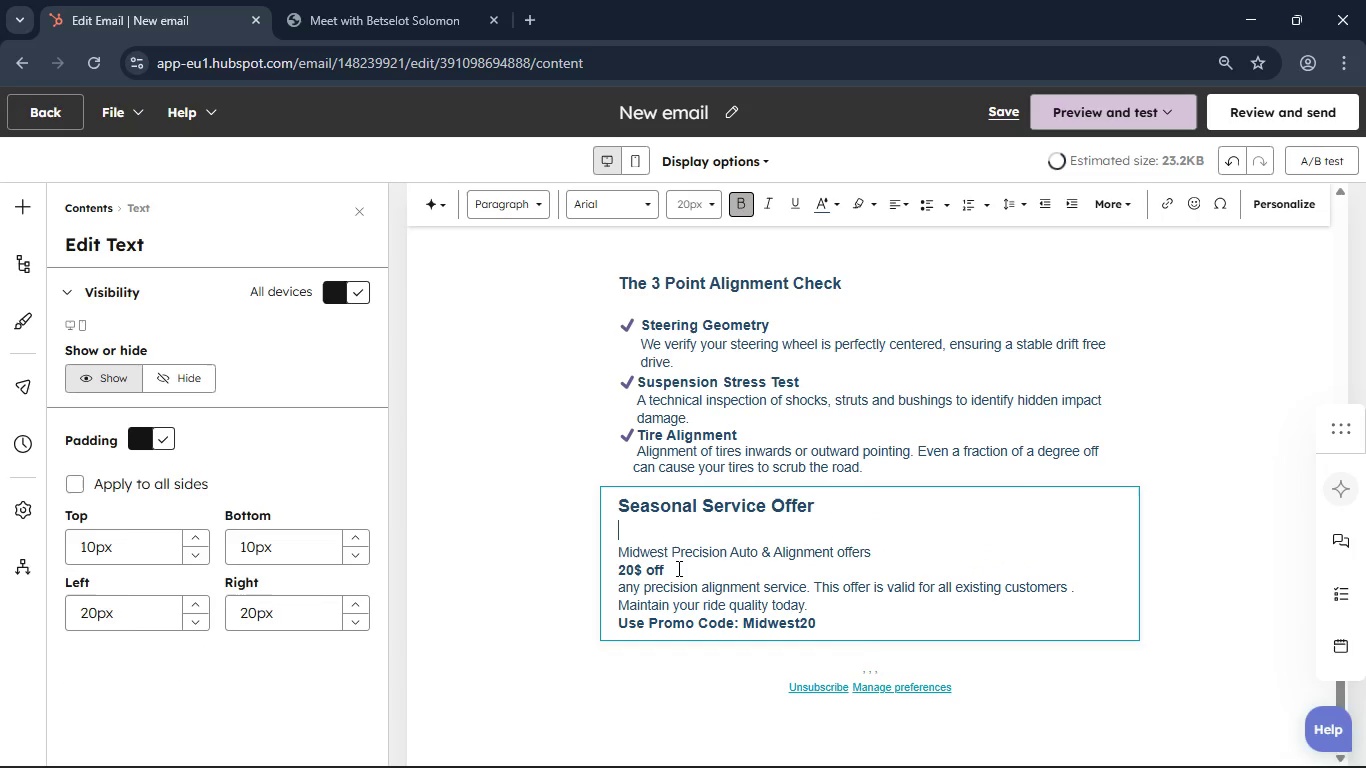 
left_click([678, 567])
 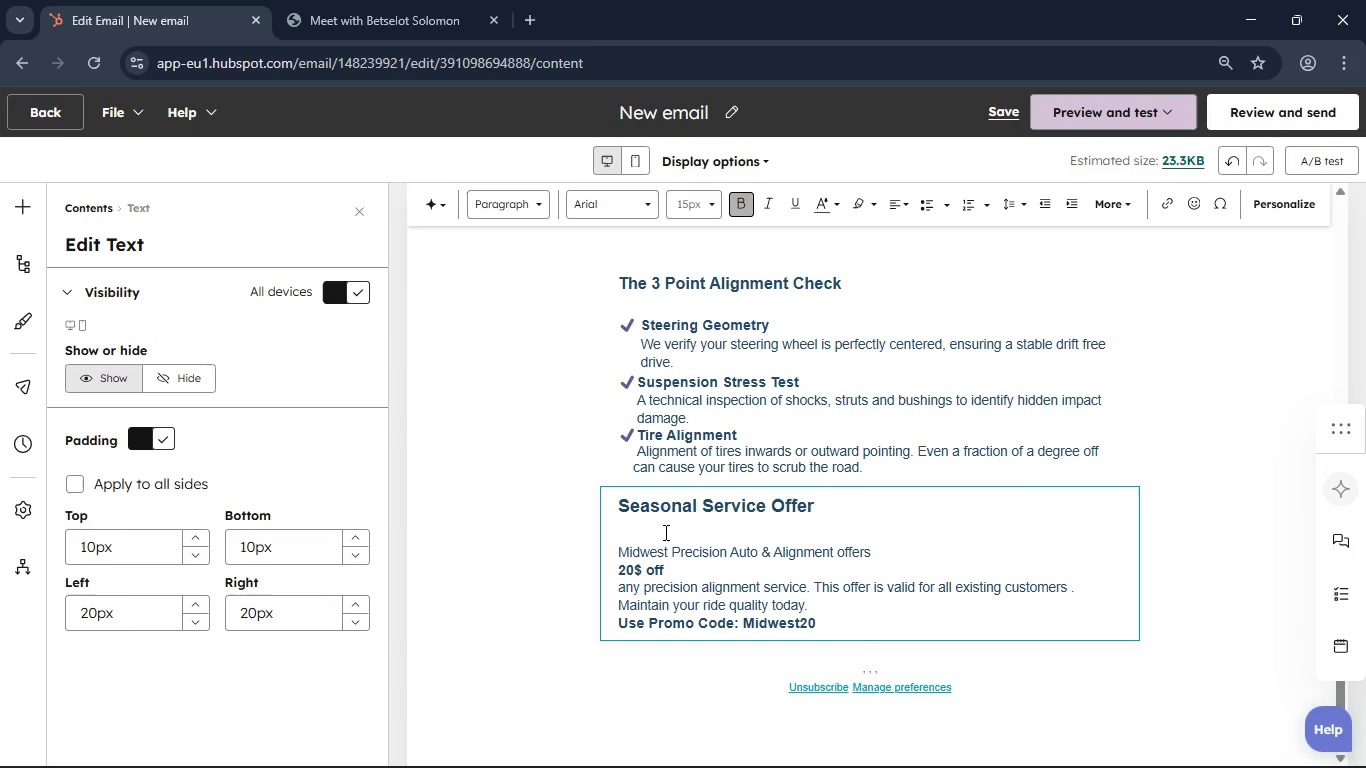 
left_click([664, 532])
 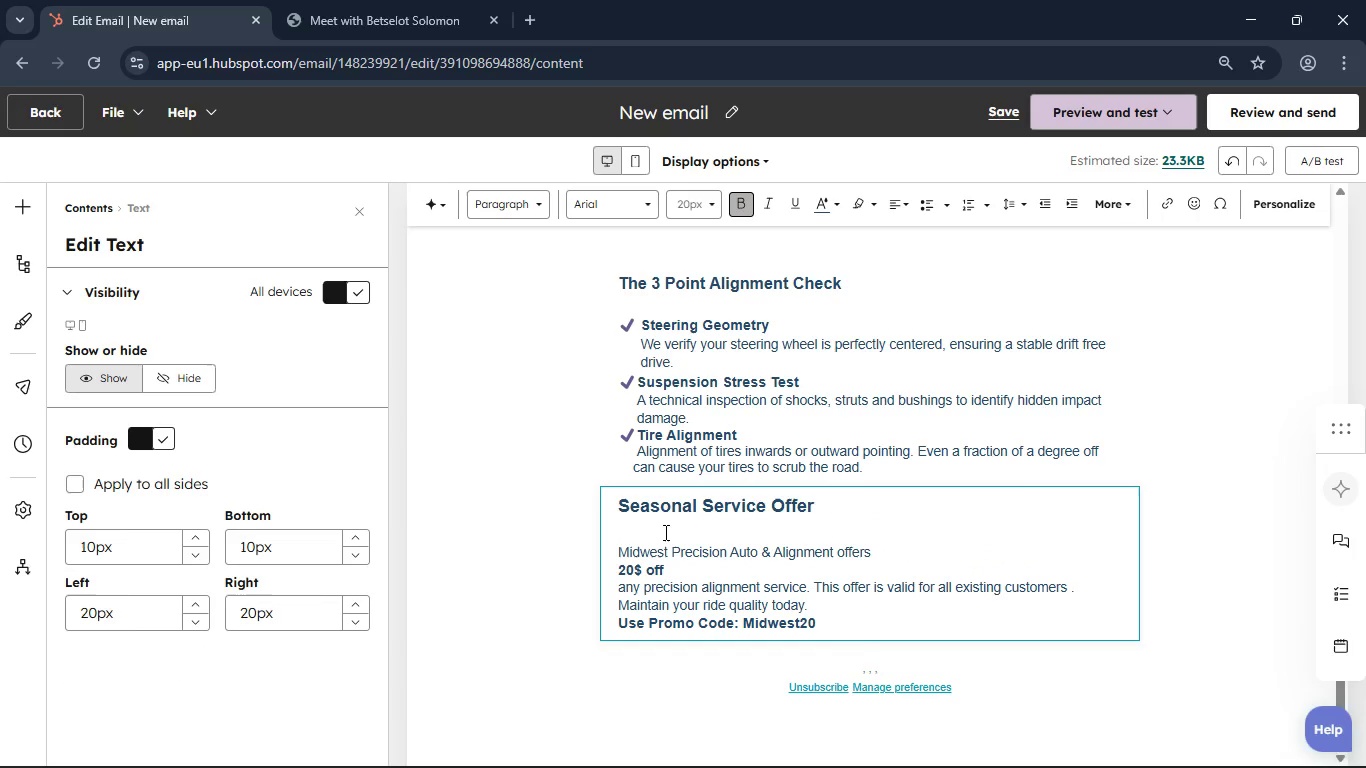 
key(Backspace)
 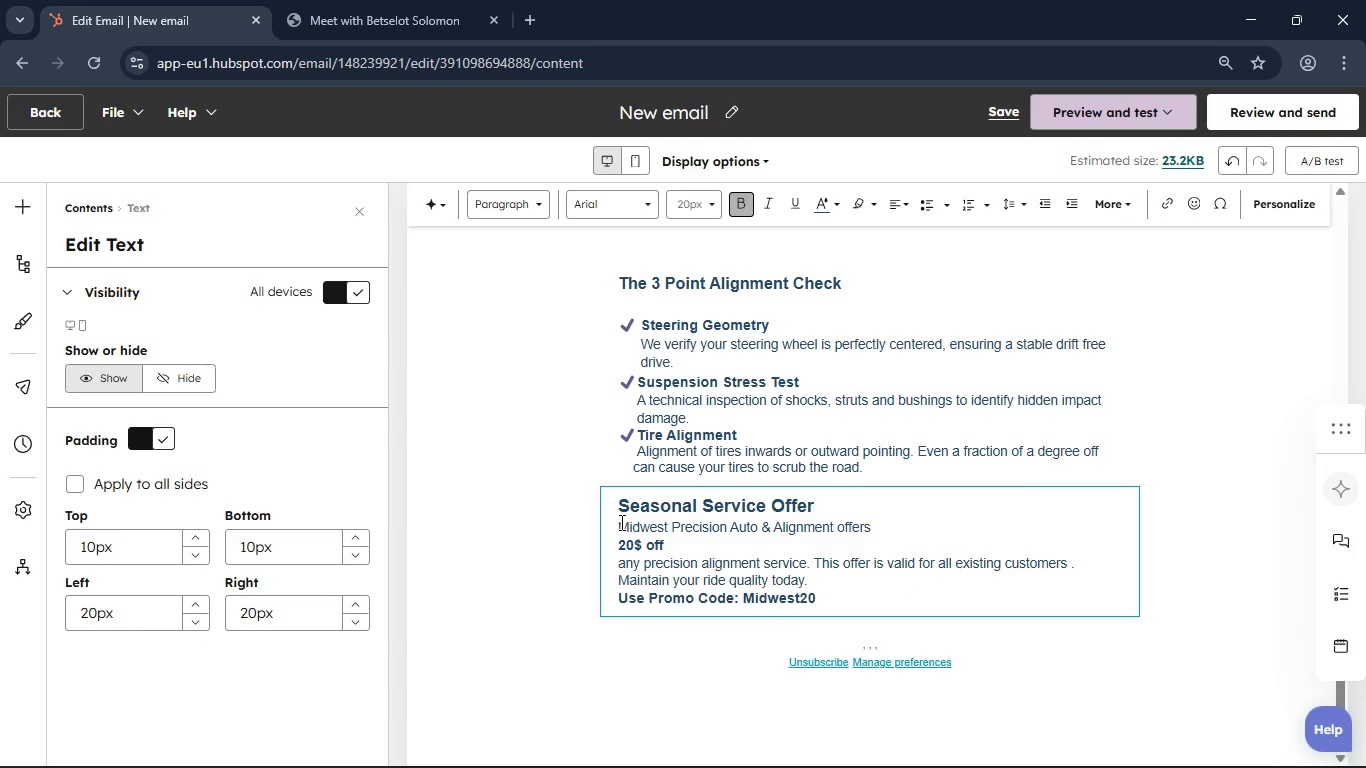 
left_click_drag(start_coordinate=[617, 522], to_coordinate=[843, 596])
 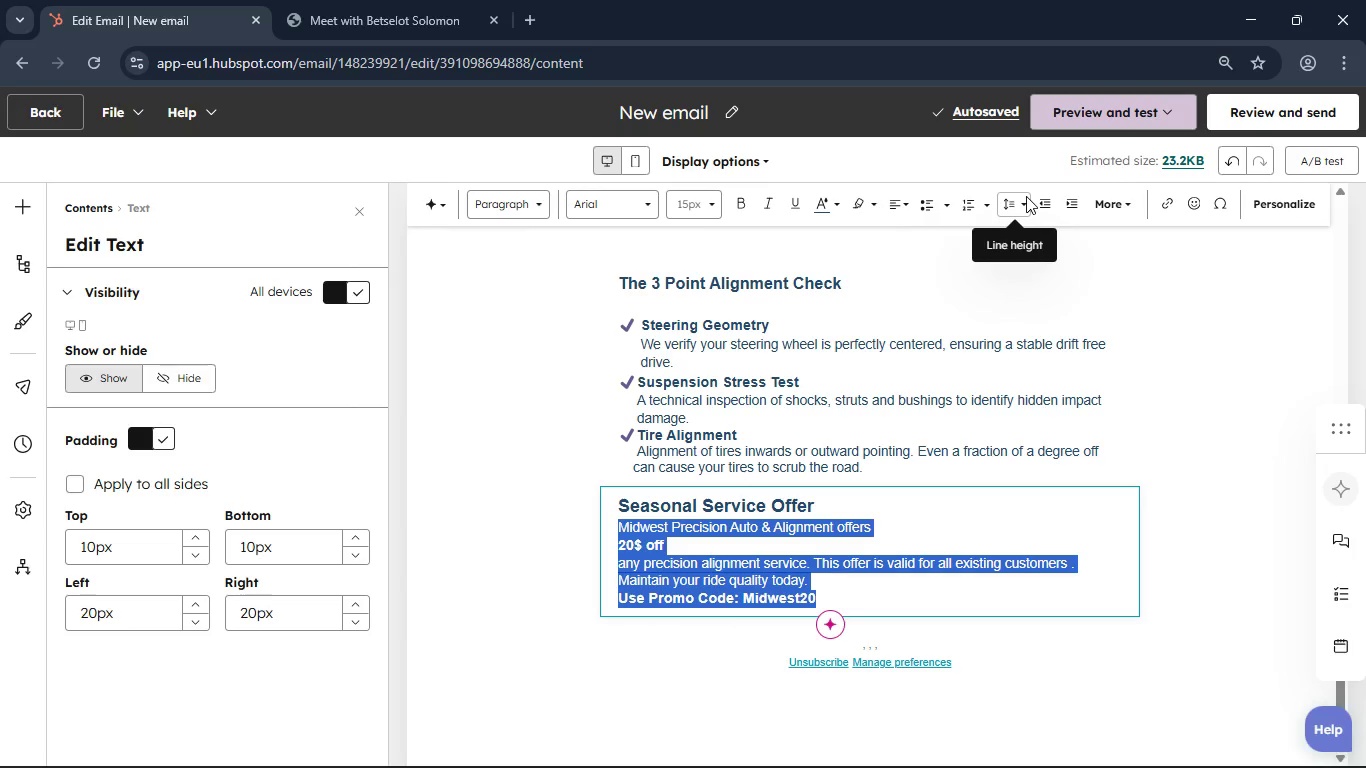 
left_click([1026, 196])
 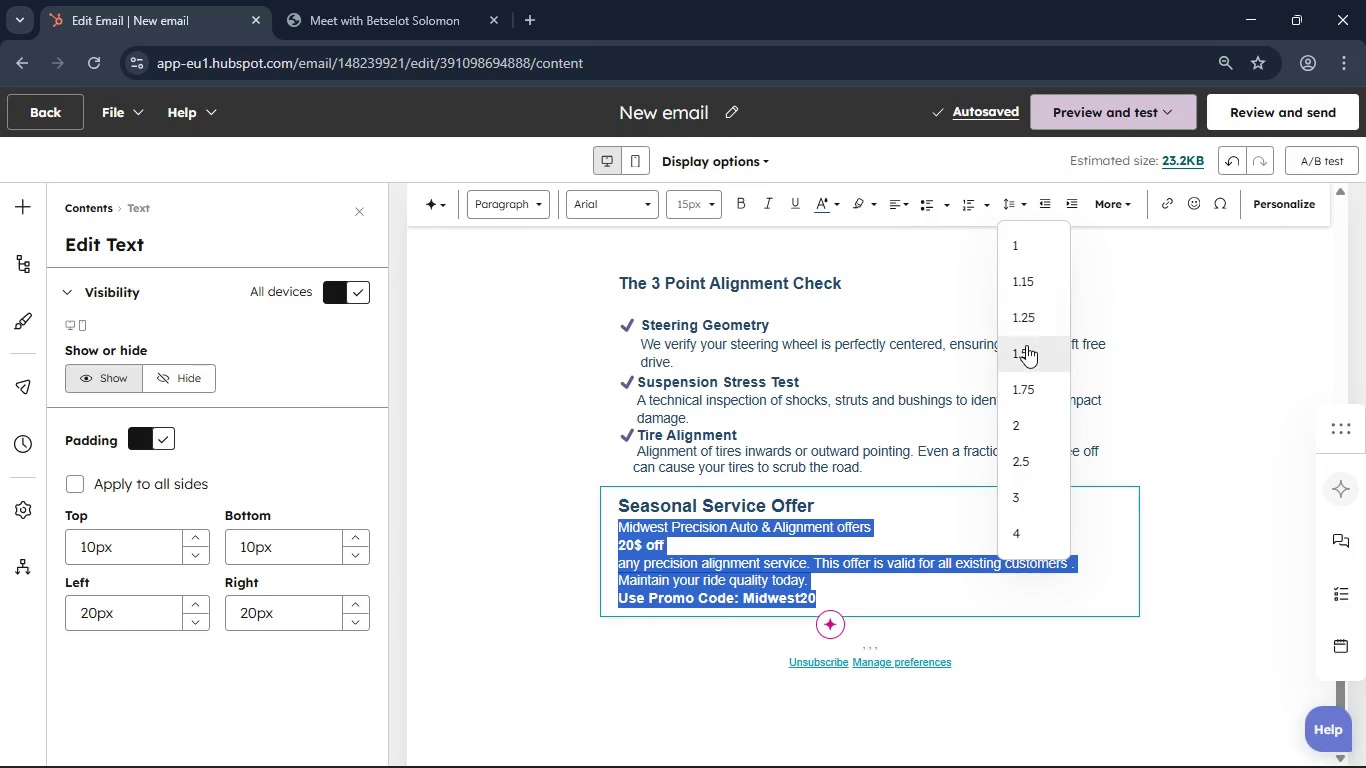 
left_click([1026, 345])
 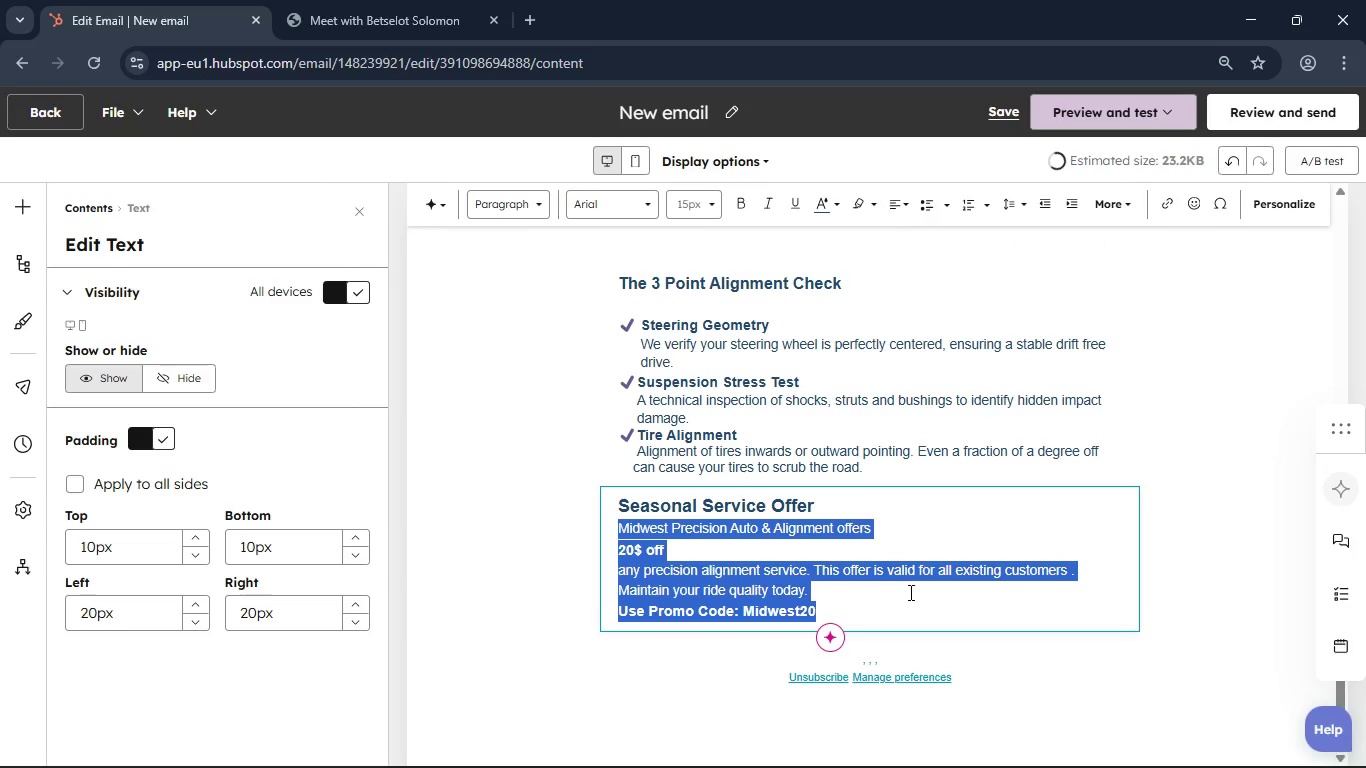 
left_click([909, 593])
 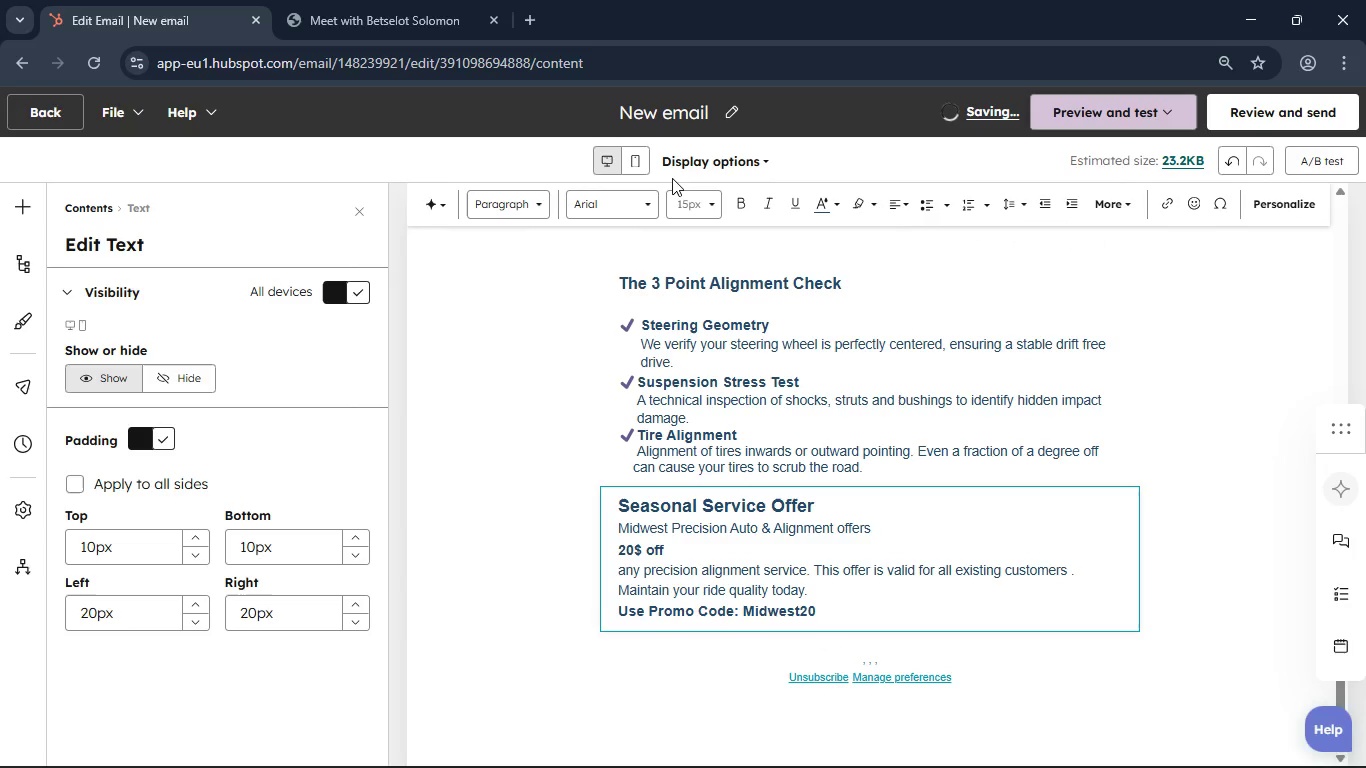 
left_click([648, 168])
 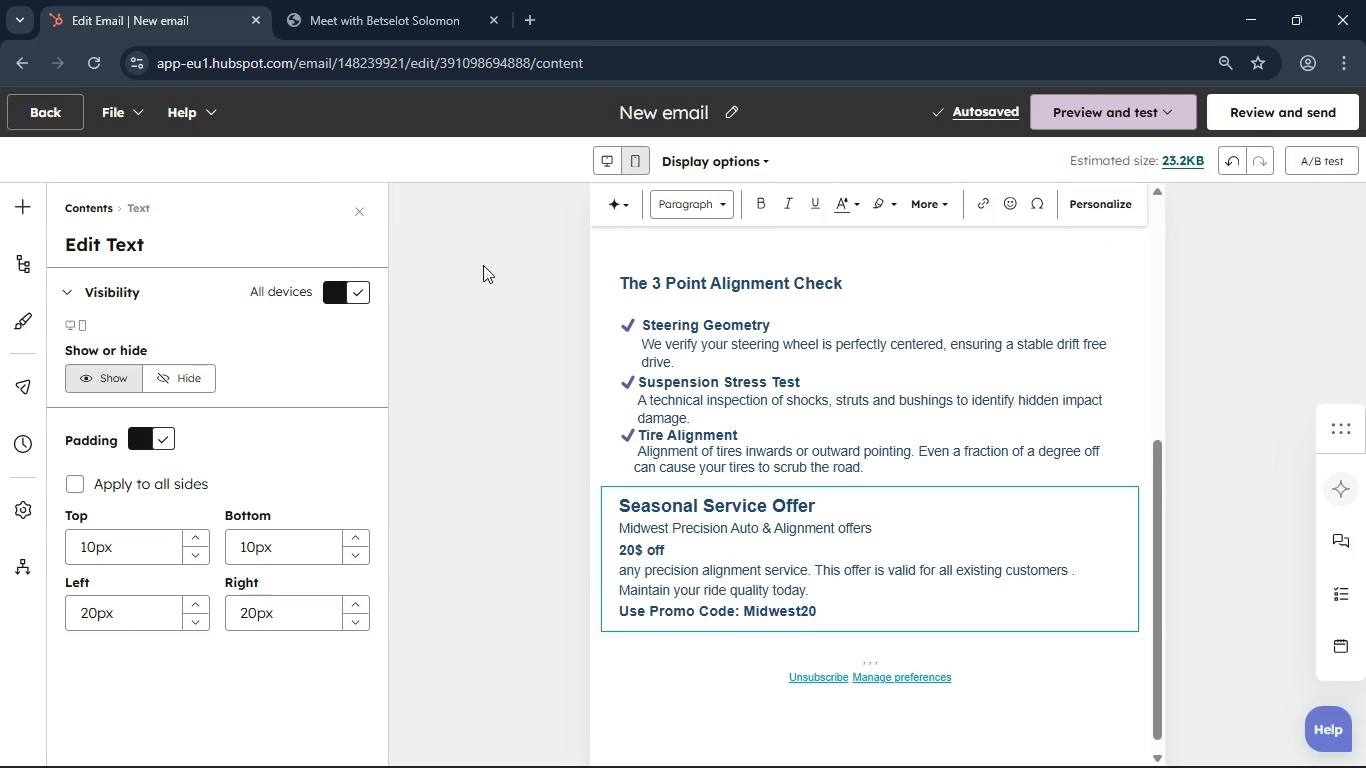 
left_click([483, 265])
 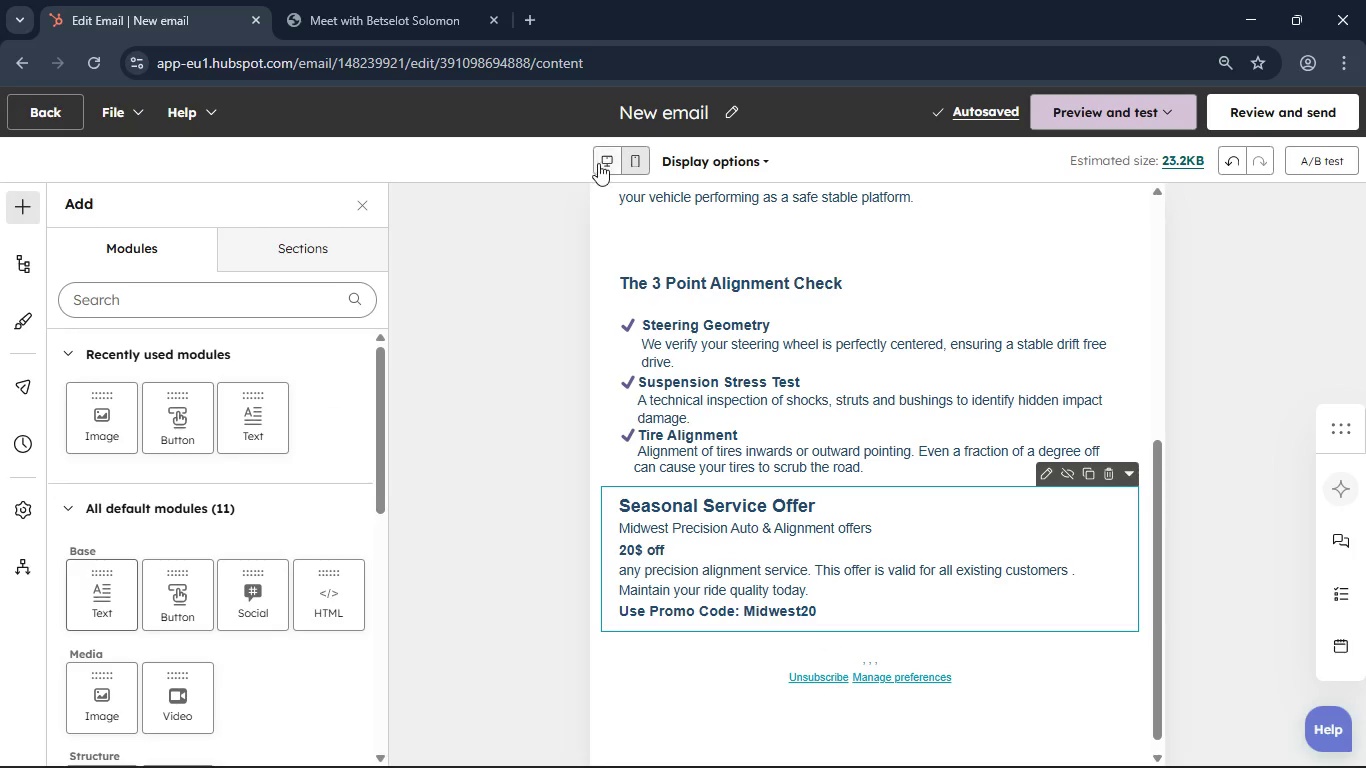 
left_click([603, 163])
 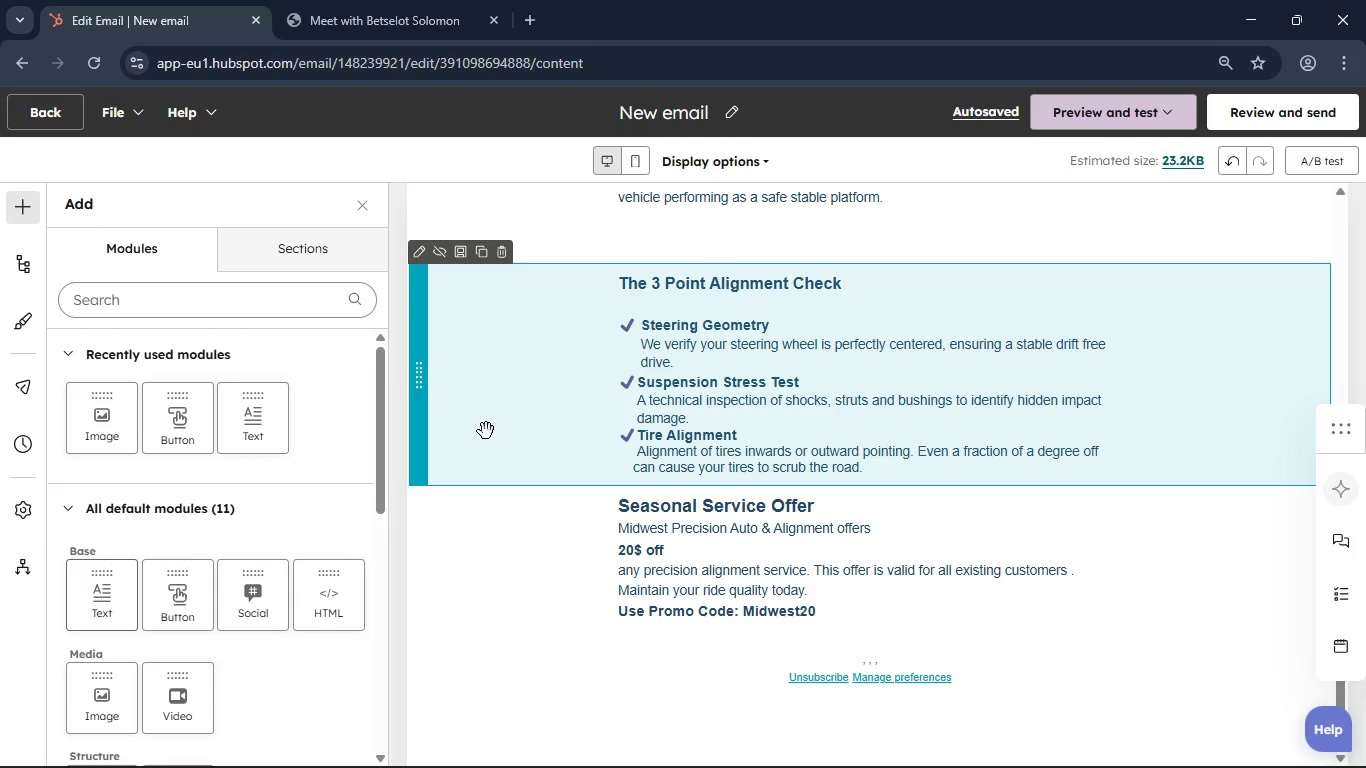 
wait(6.92)
 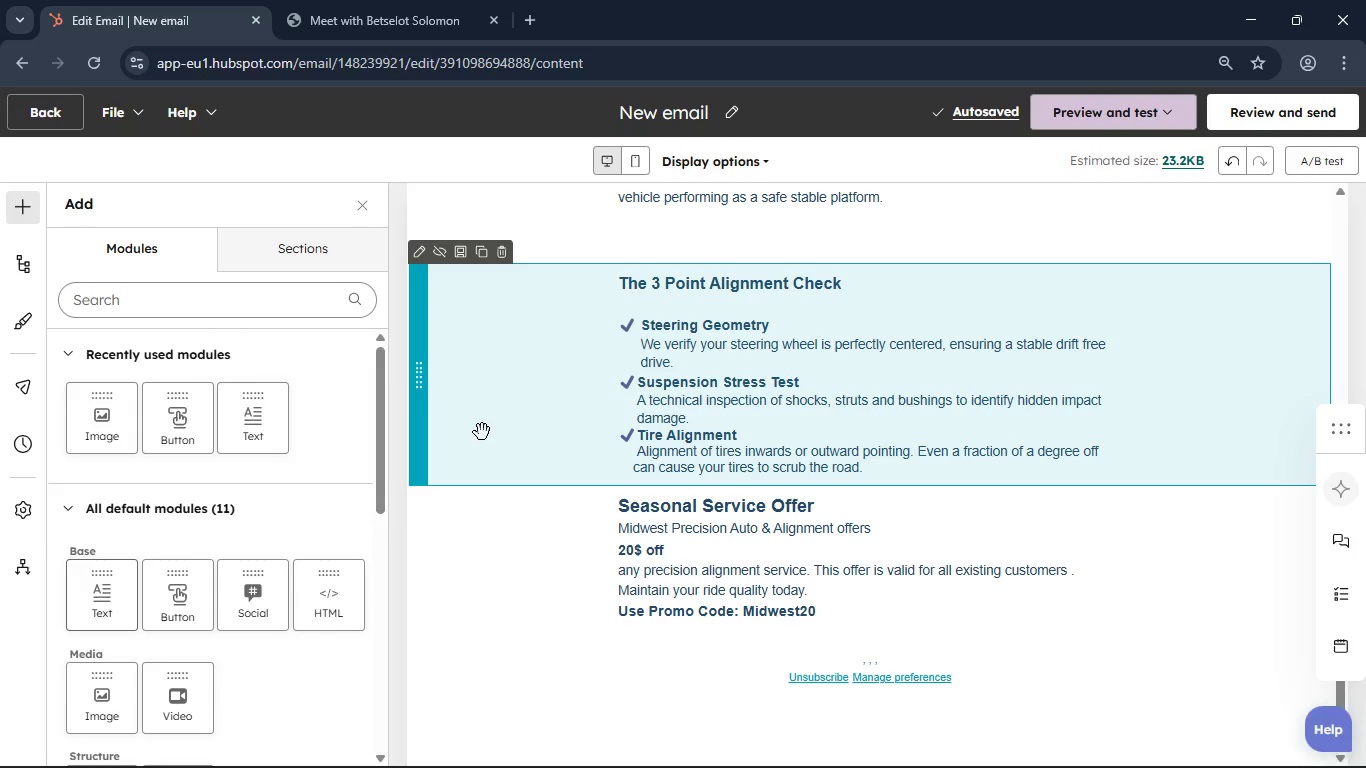 
left_click([259, 253])
 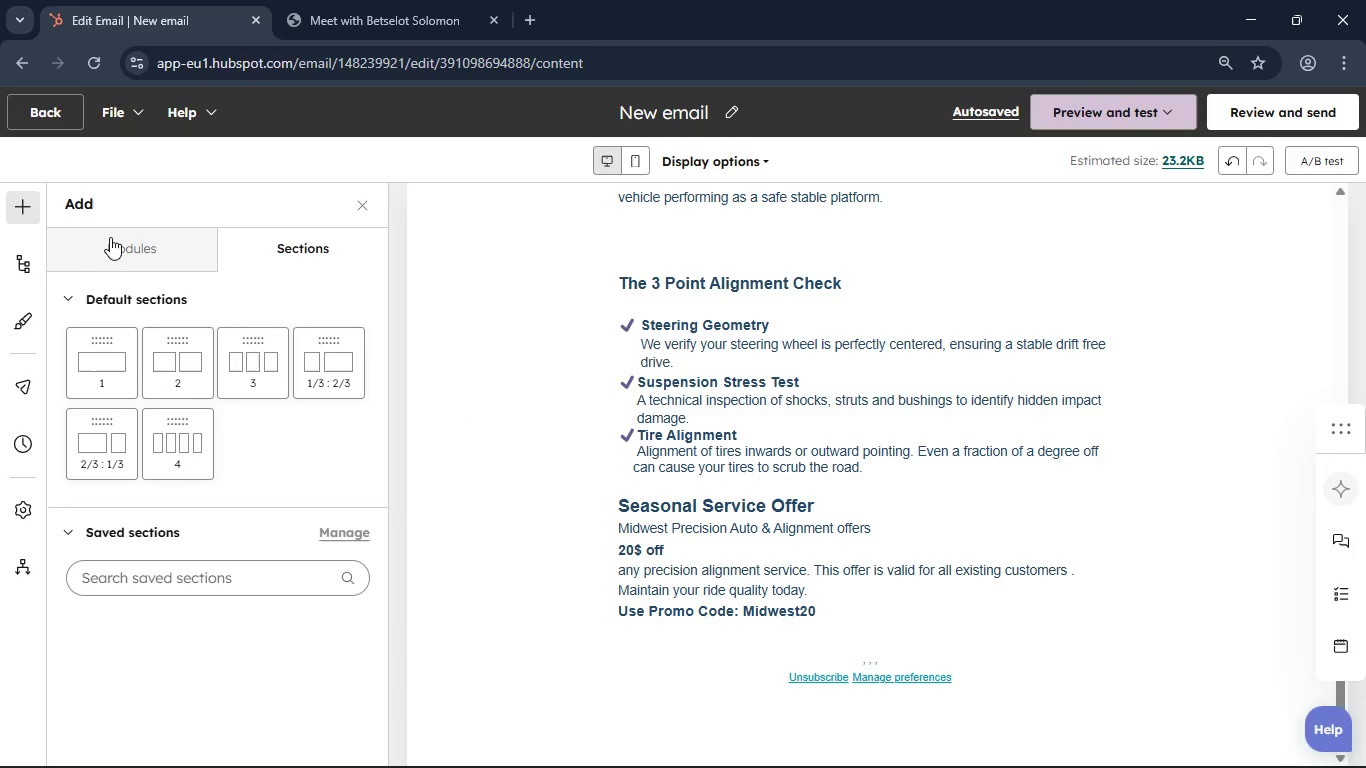 
left_click([110, 237])
 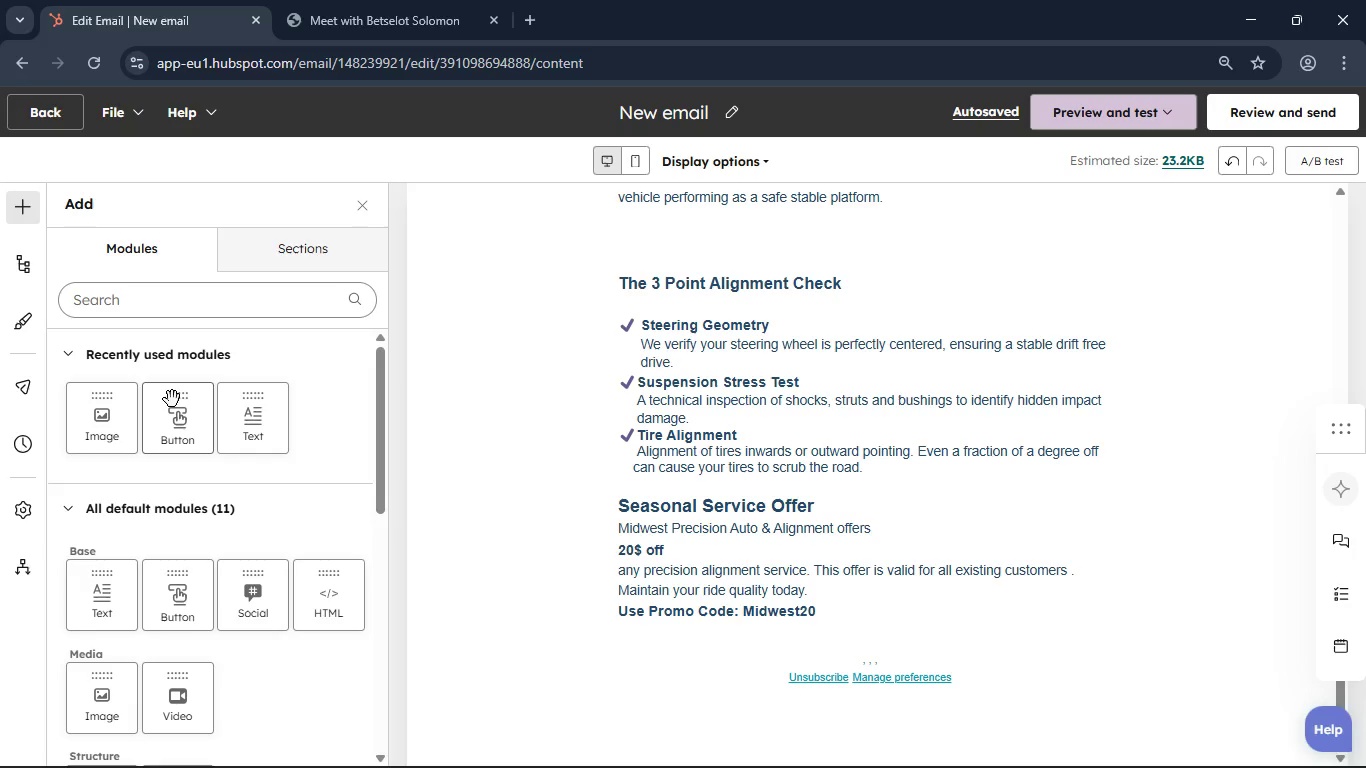 
wait(9.17)
 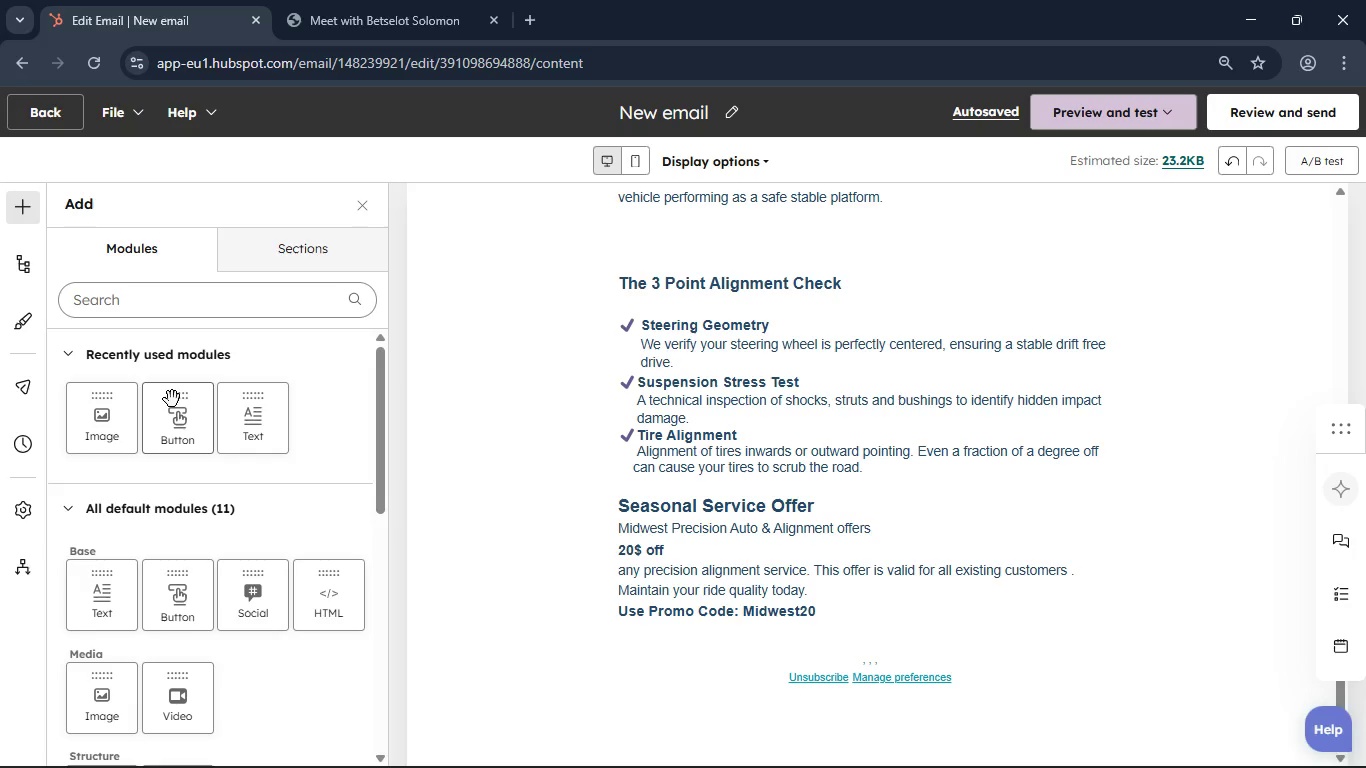 
left_click_drag(start_coordinate=[173, 393], to_coordinate=[720, 624])
 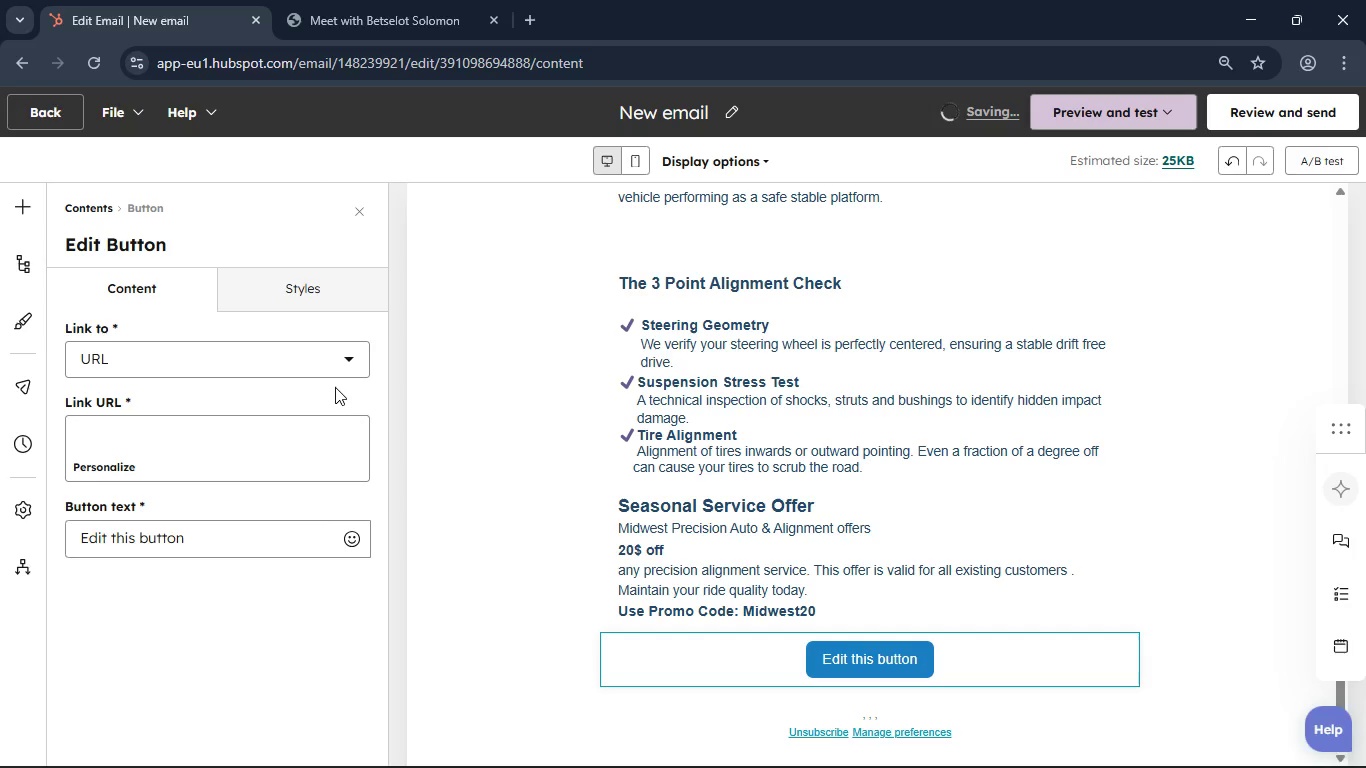 
wait(5.08)
 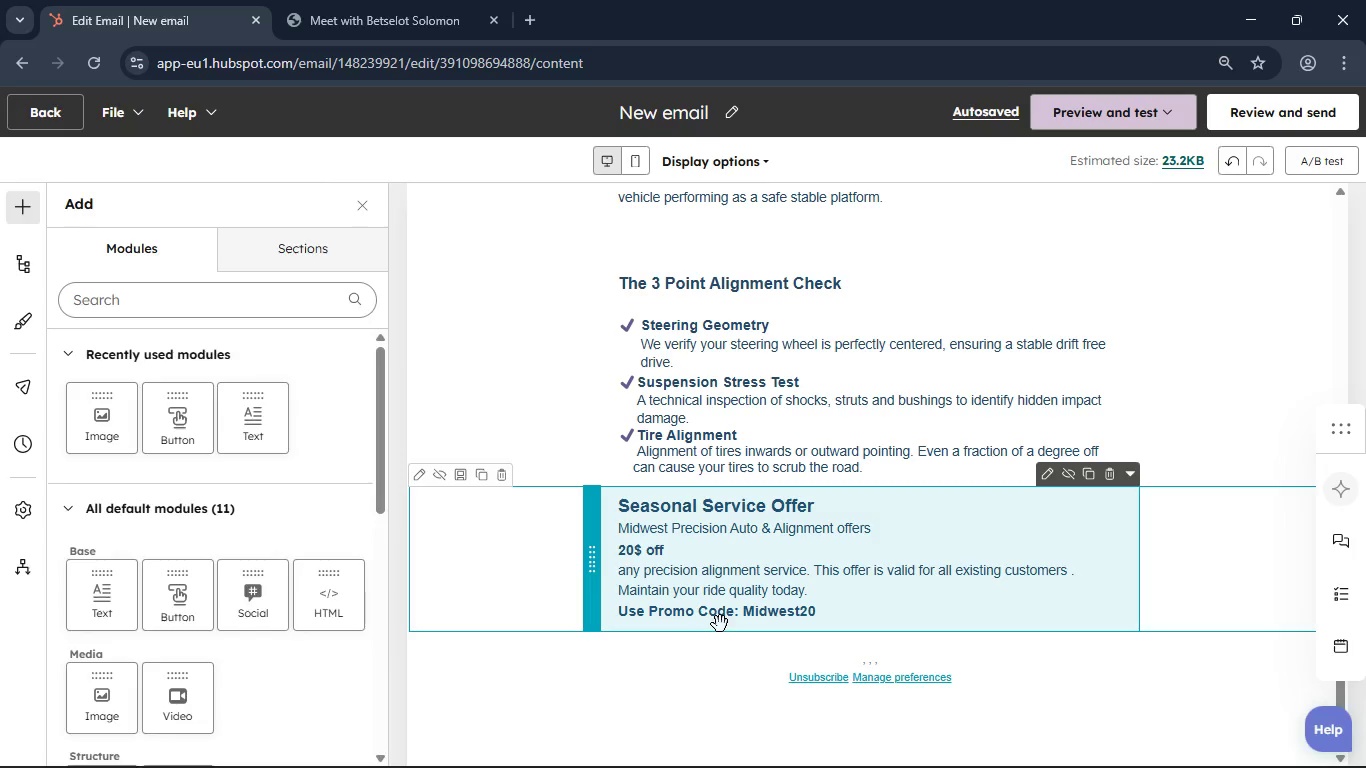 
left_click([281, 301])
 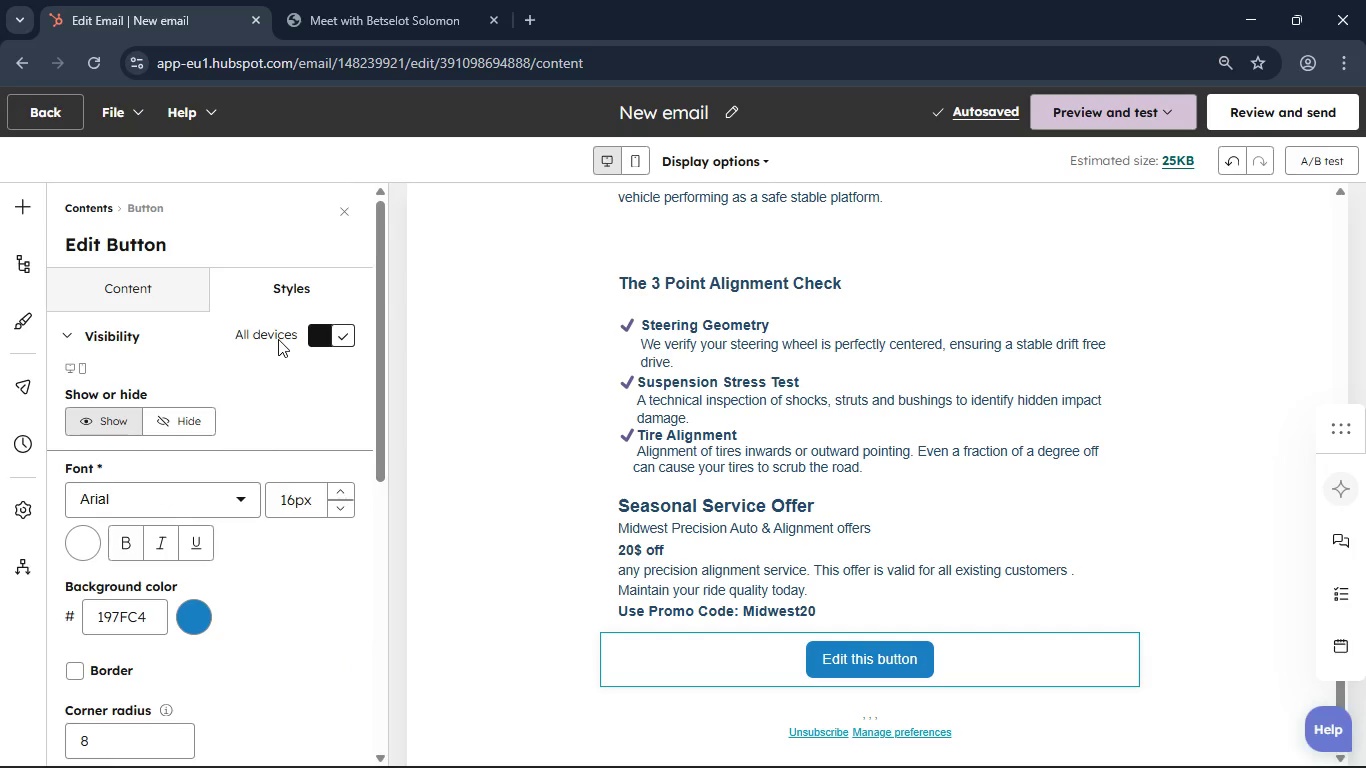 
scroll: coordinate [270, 443], scroll_direction: down, amount: 3.0
 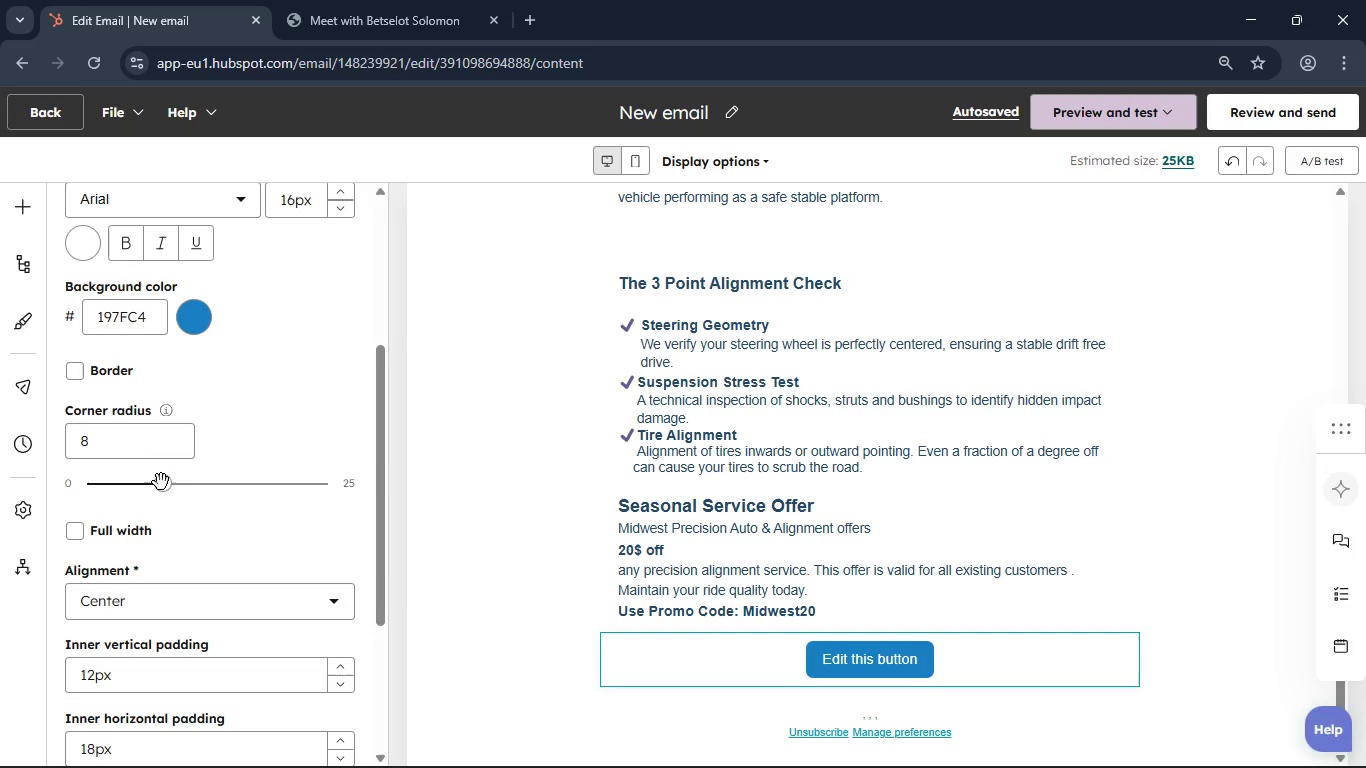 
left_click_drag(start_coordinate=[161, 482], to_coordinate=[193, 487])
 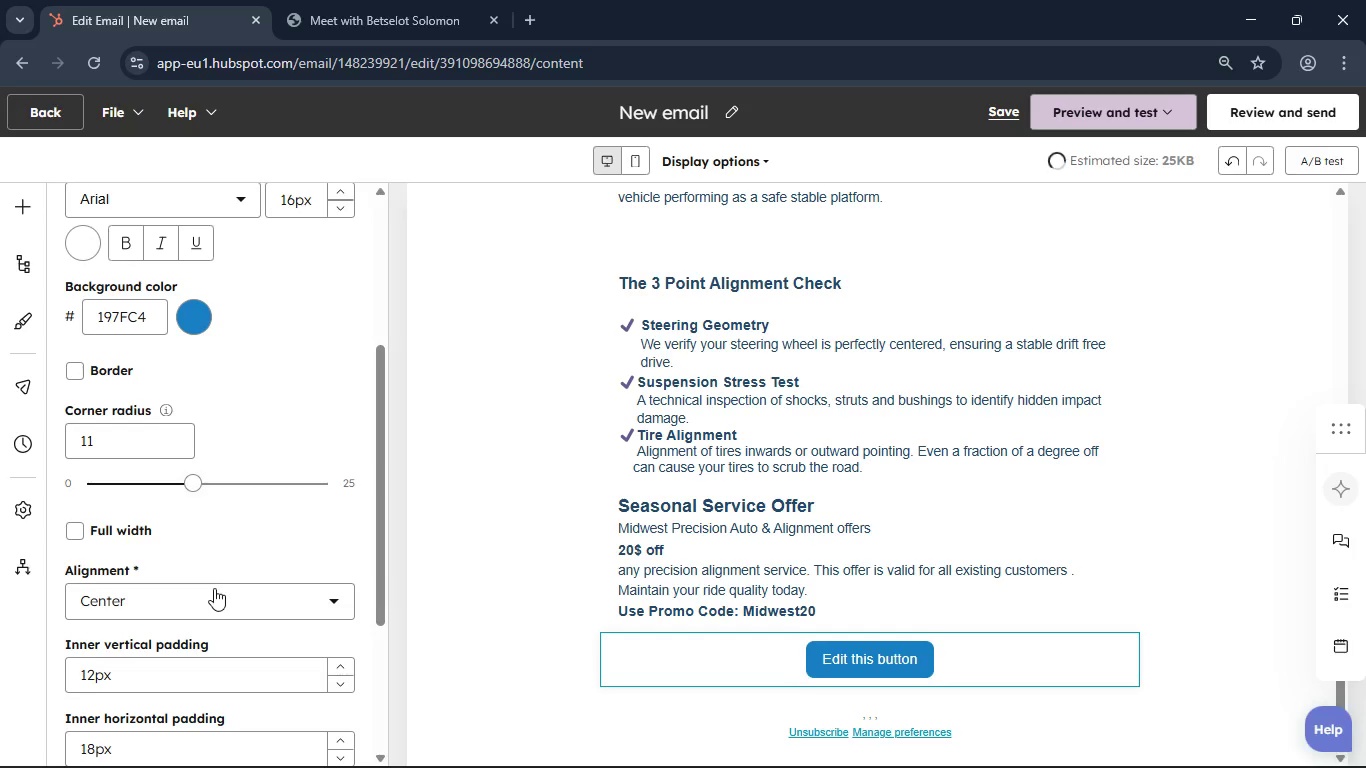 
scroll: coordinate [214, 586], scroll_direction: down, amount: 2.0
 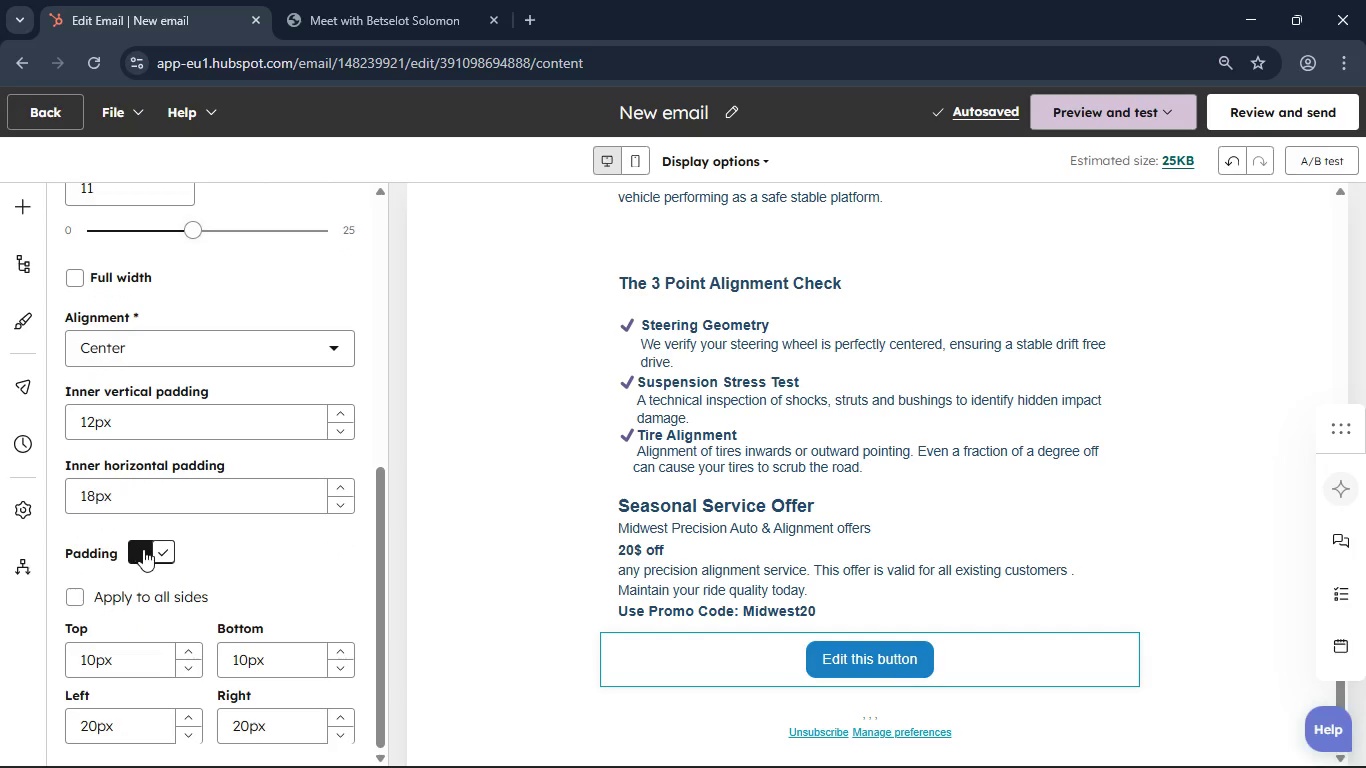 
left_click([143, 549])
 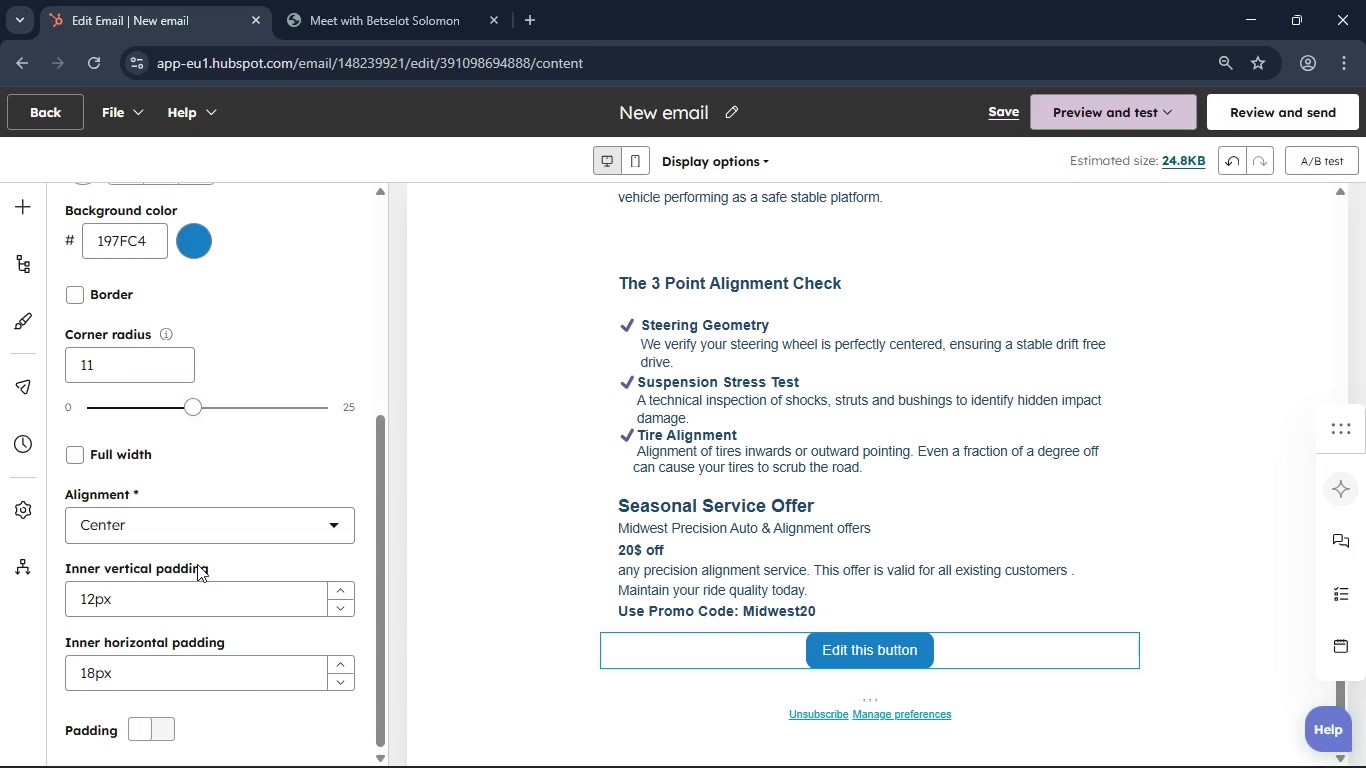 
scroll: coordinate [188, 355], scroll_direction: up, amount: 3.0
 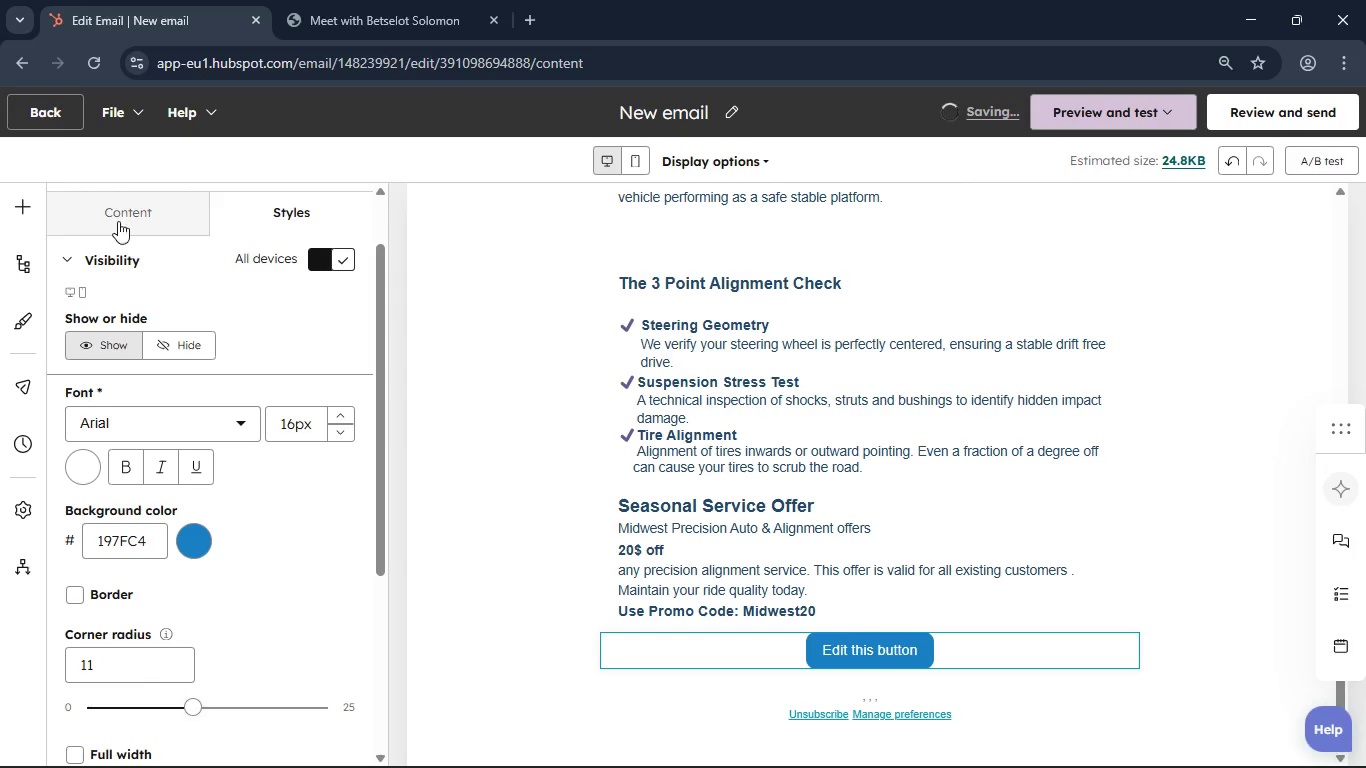 
left_click([118, 221])
 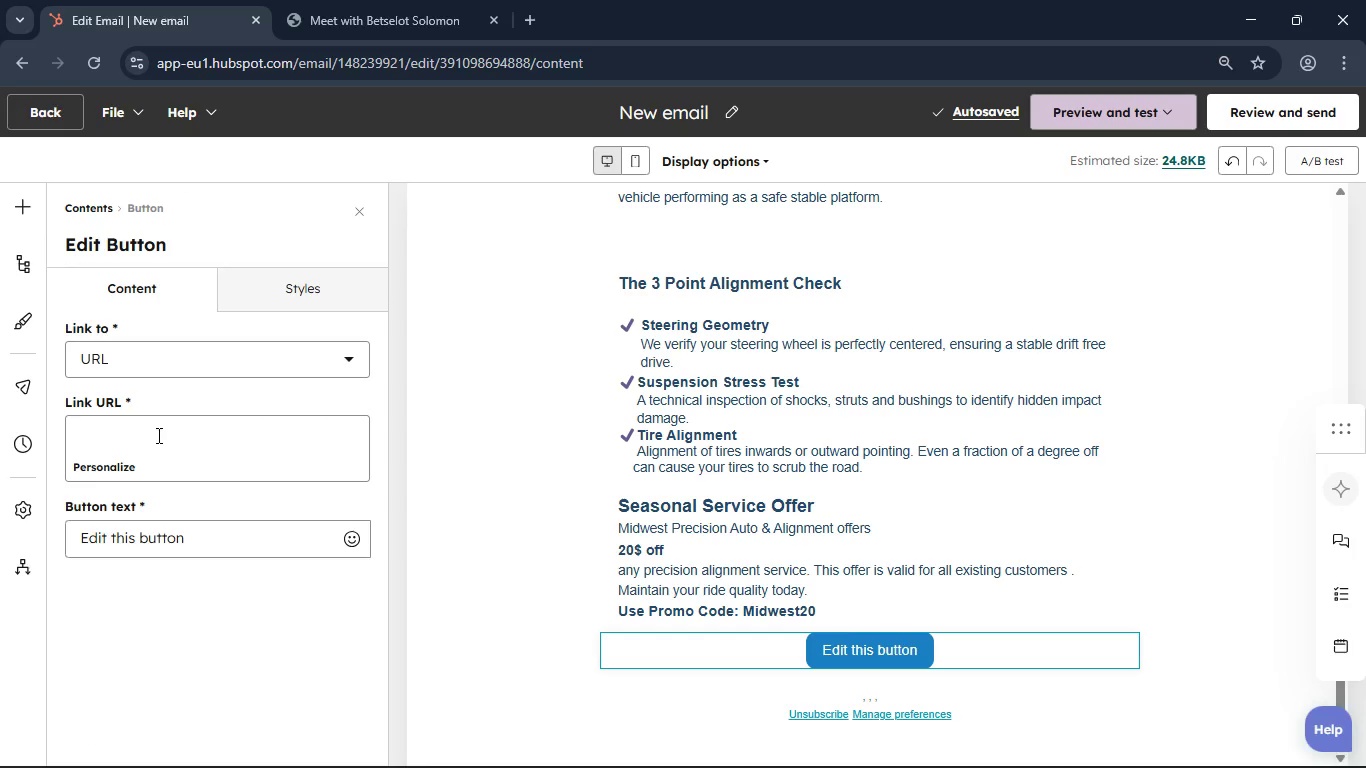 
left_click([157, 435])
 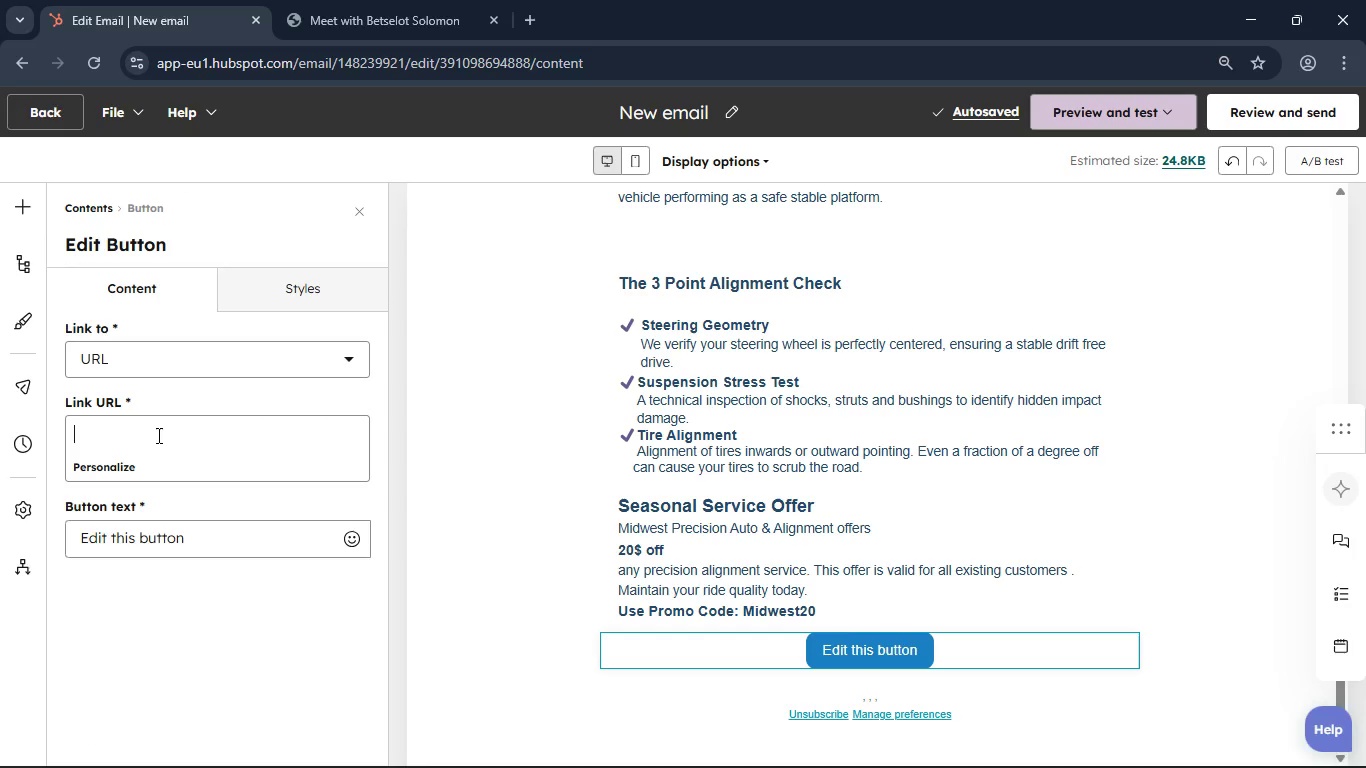 
wait(8.03)
 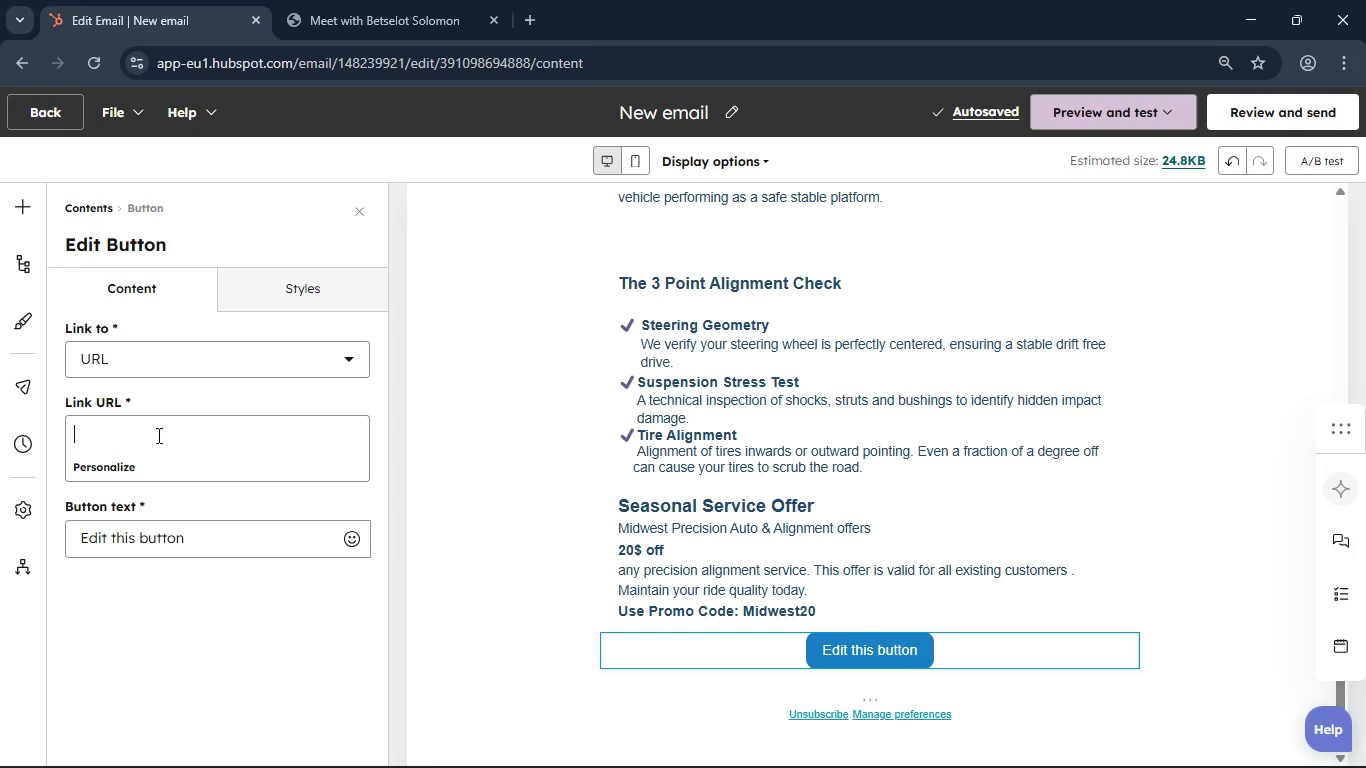 
type(Requestin)
 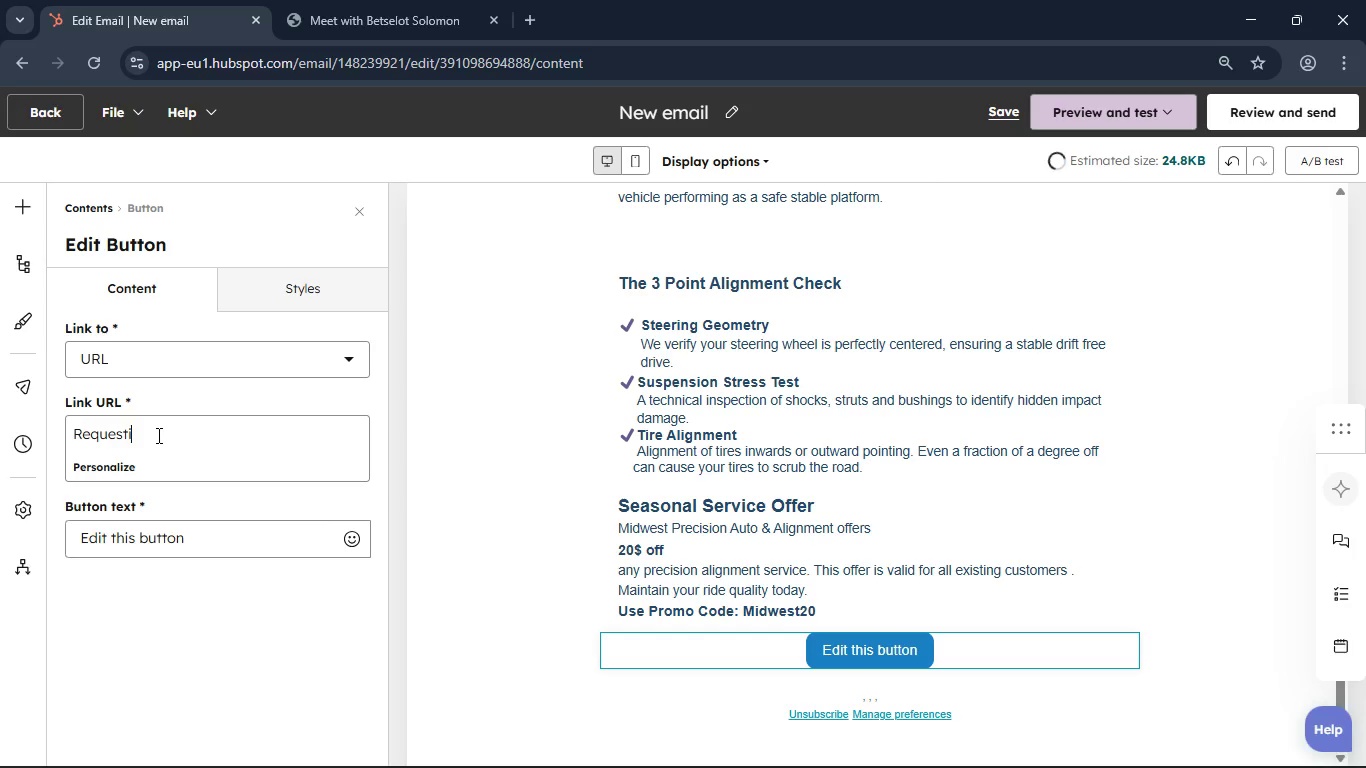 
hold_key(key=G, duration=0.31)
 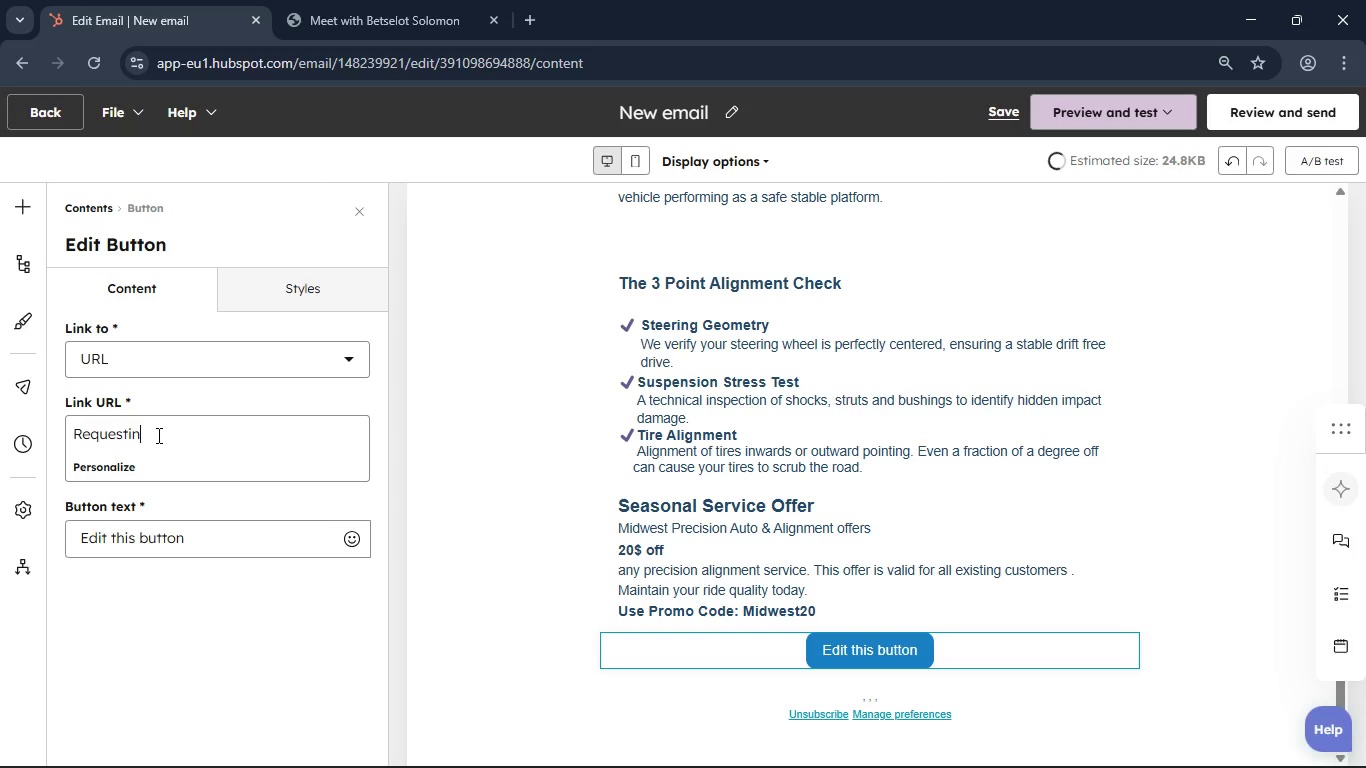 
key(Space)
 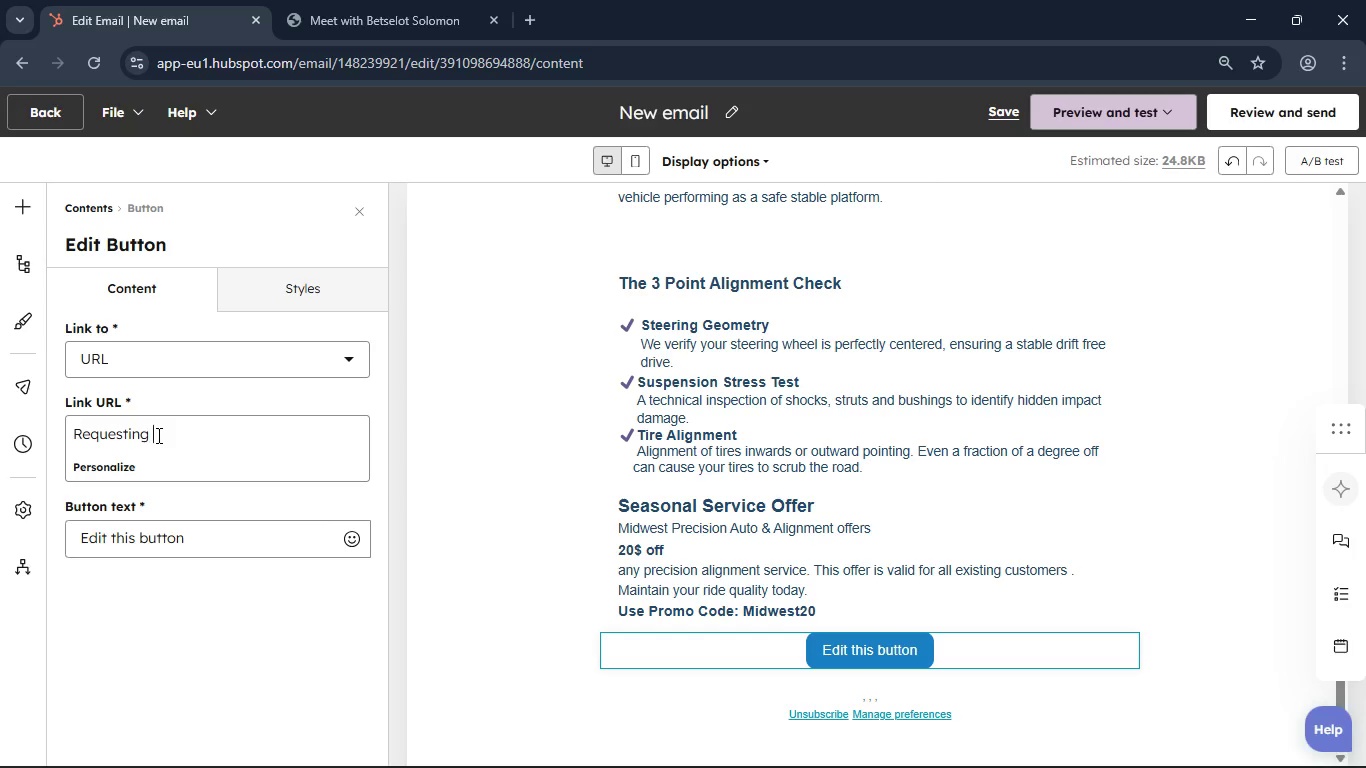 
hold_key(key=ShiftRight, duration=1.55)
 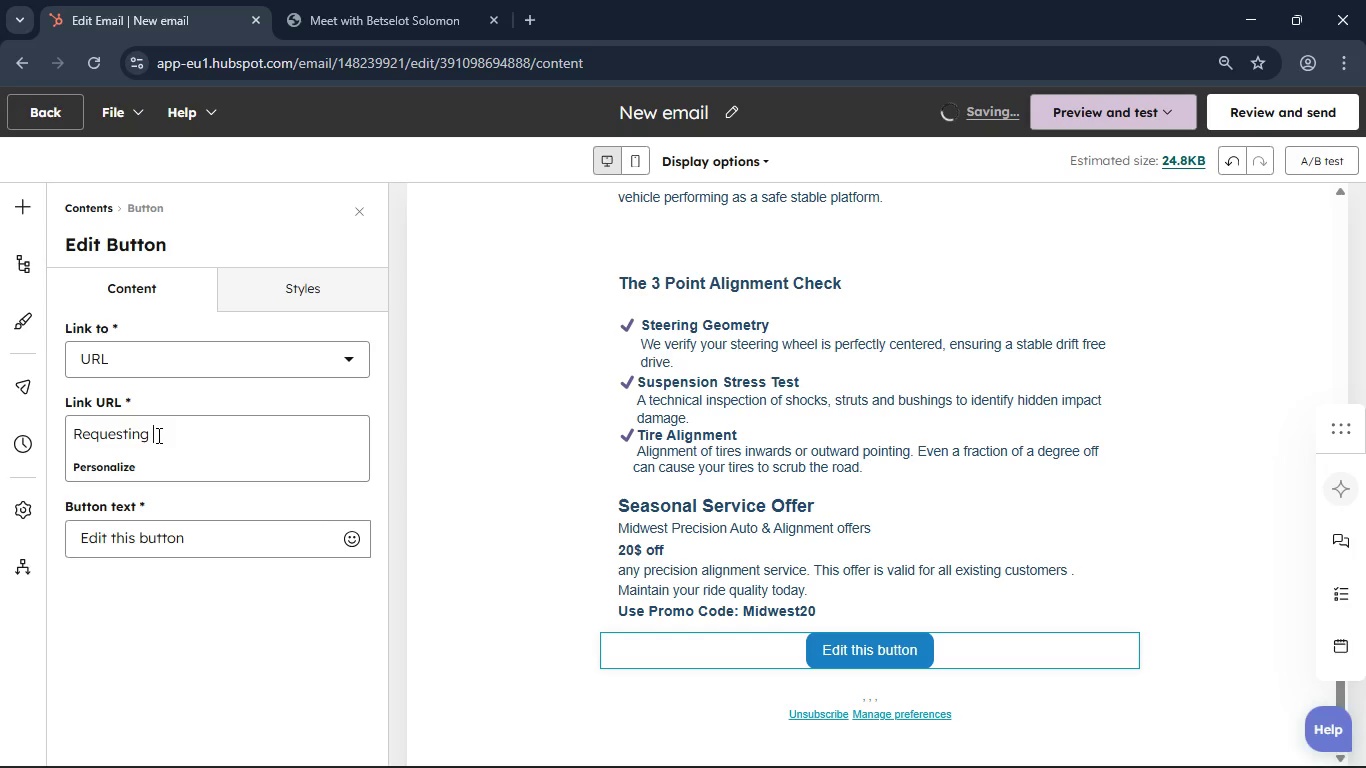 
hold_key(key=ShiftRight, duration=1.51)
 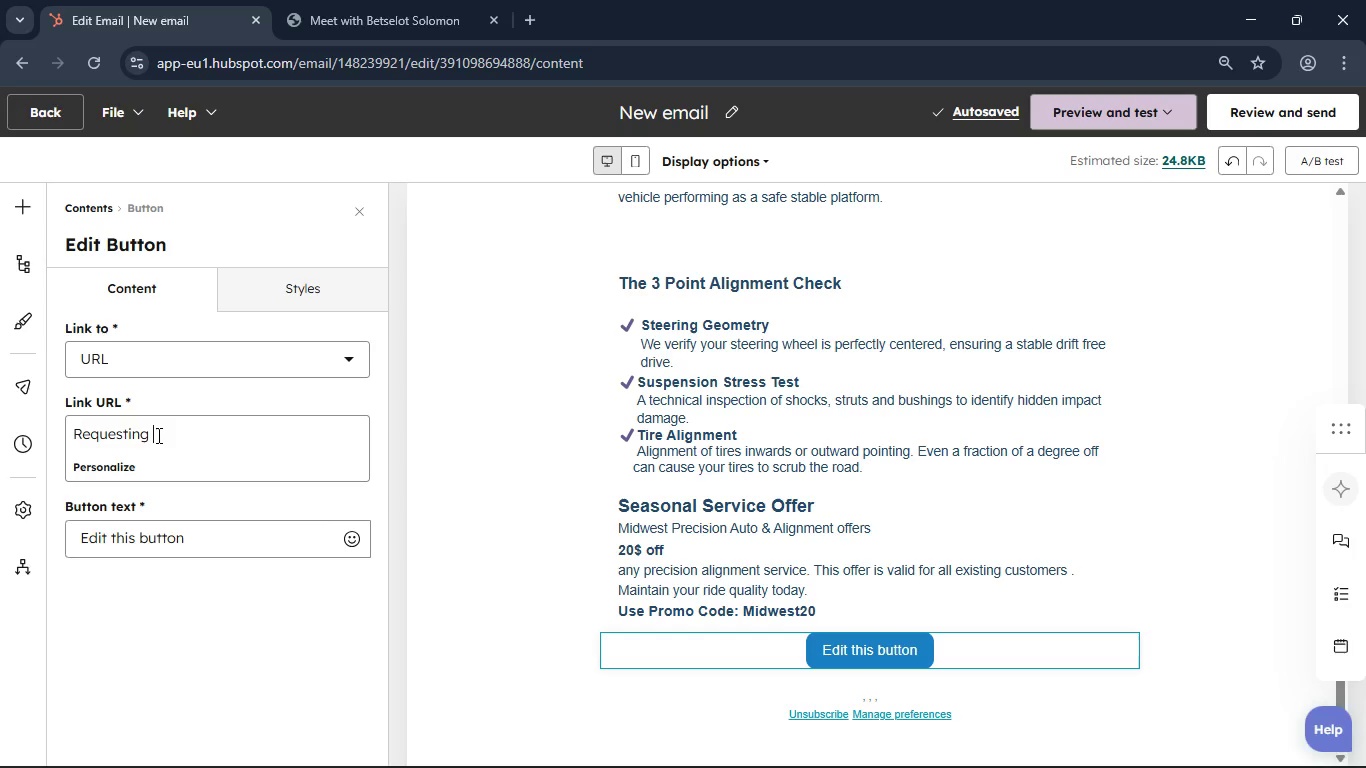 
type(Appointment)
 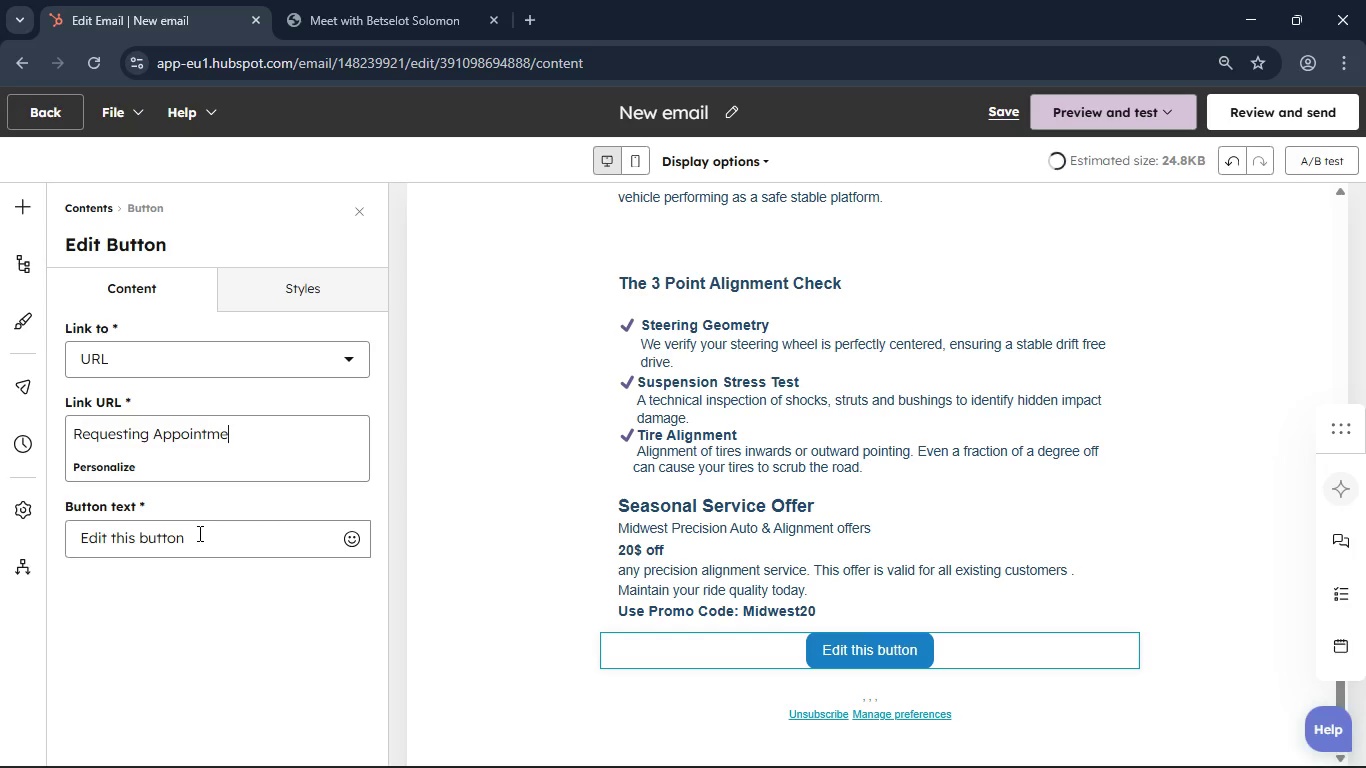 
left_click([198, 546])
 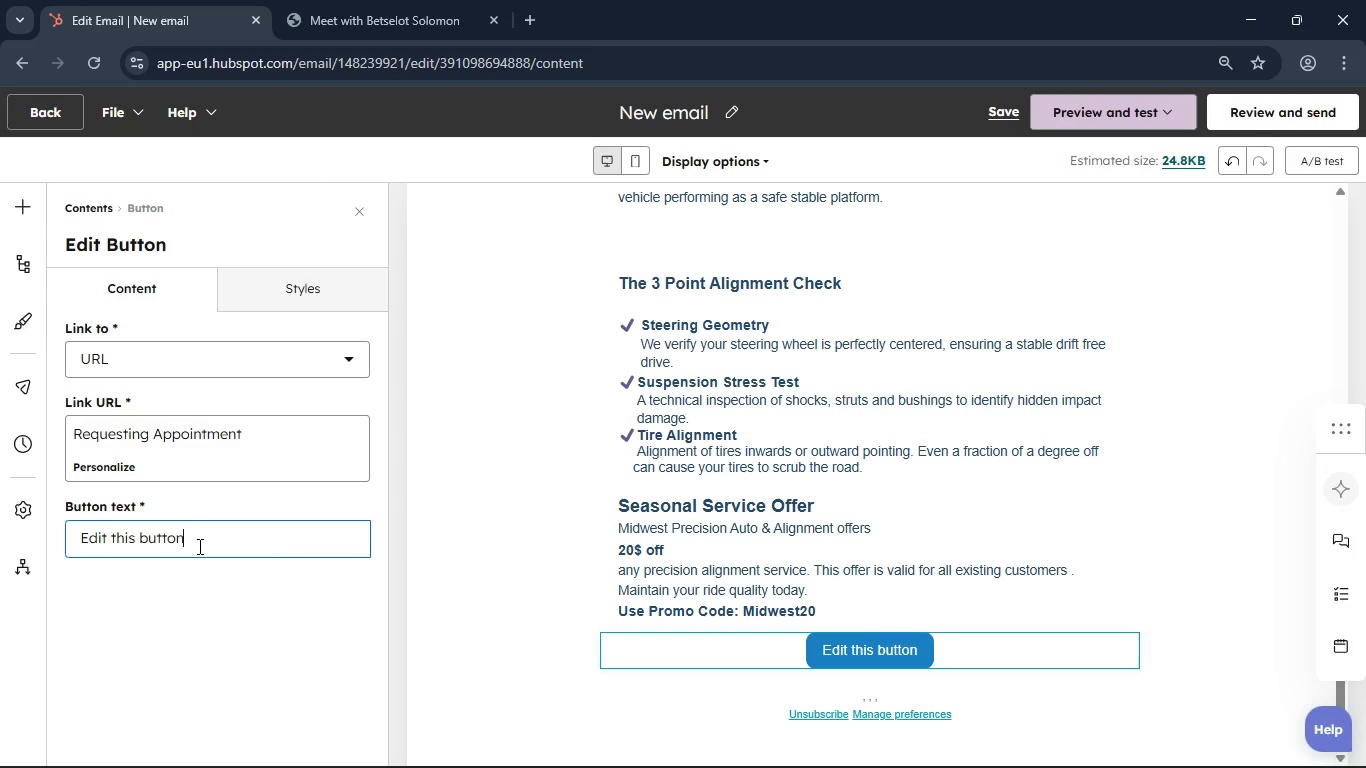 
key(Backspace)
key(Backspace)
key(Backspace)
key(Backspace)
key(Backspace)
key(Backspace)
key(Backspace)
key(Backspace)
key(Backspace)
key(Backspace)
key(Backspace)
key(Backspace)
key(Backspace)
key(Backspace)
key(Backspace)
type(equest My Appointment)
 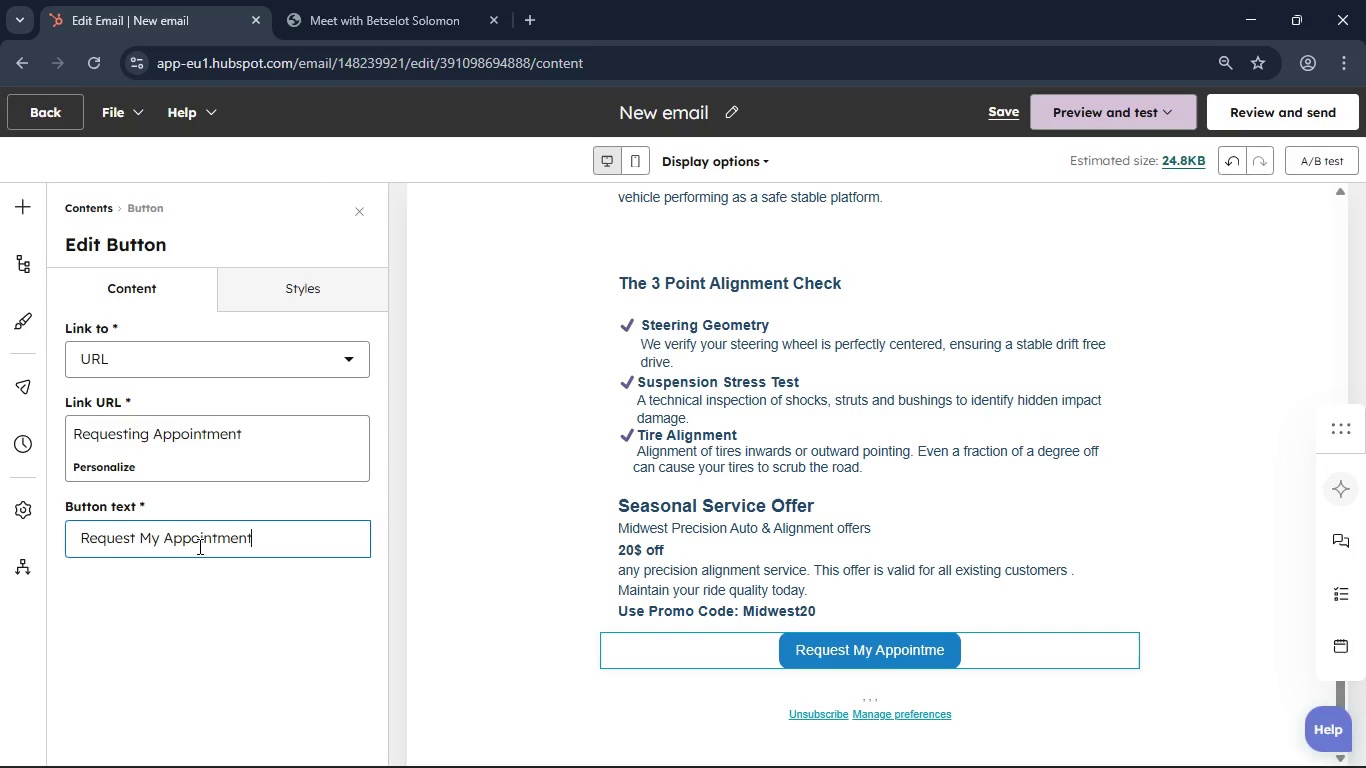 
hold_key(key=R, duration=0.31)
 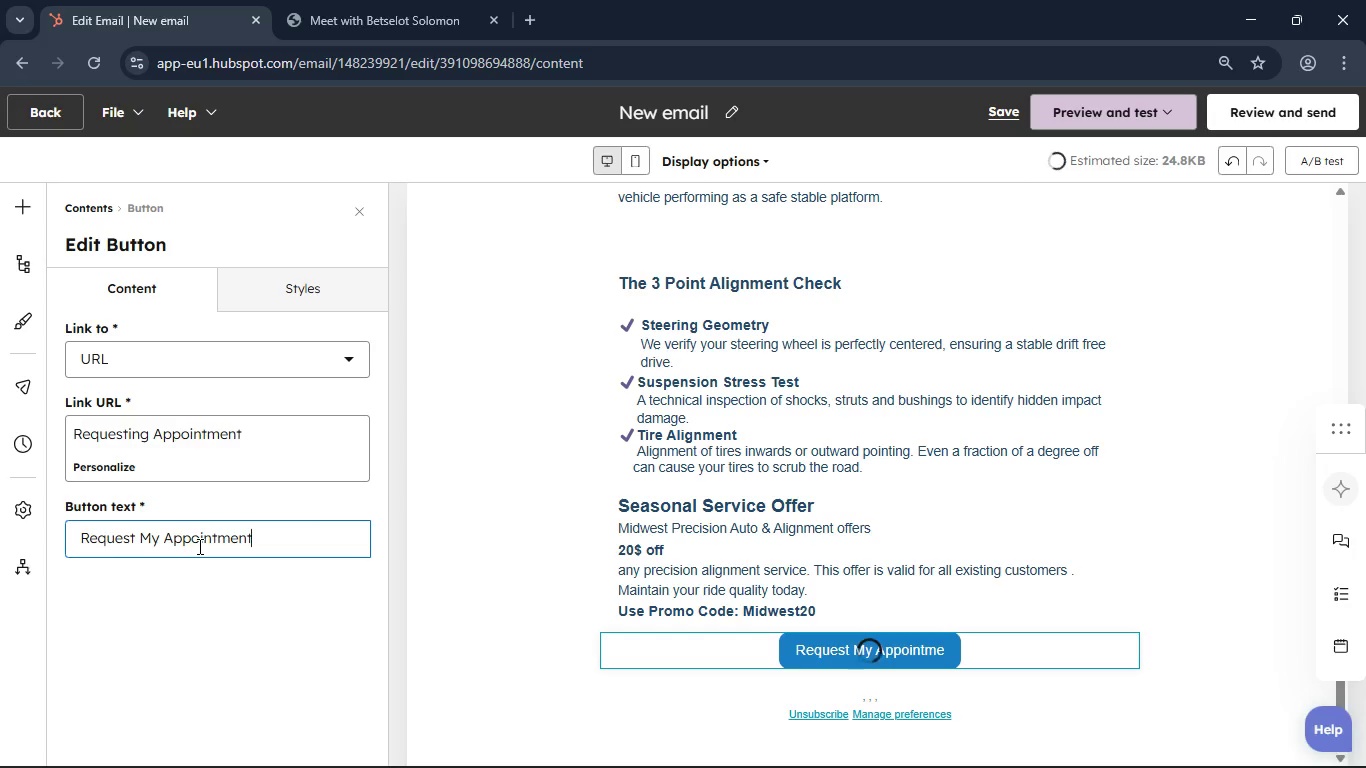 
wait(6.27)
 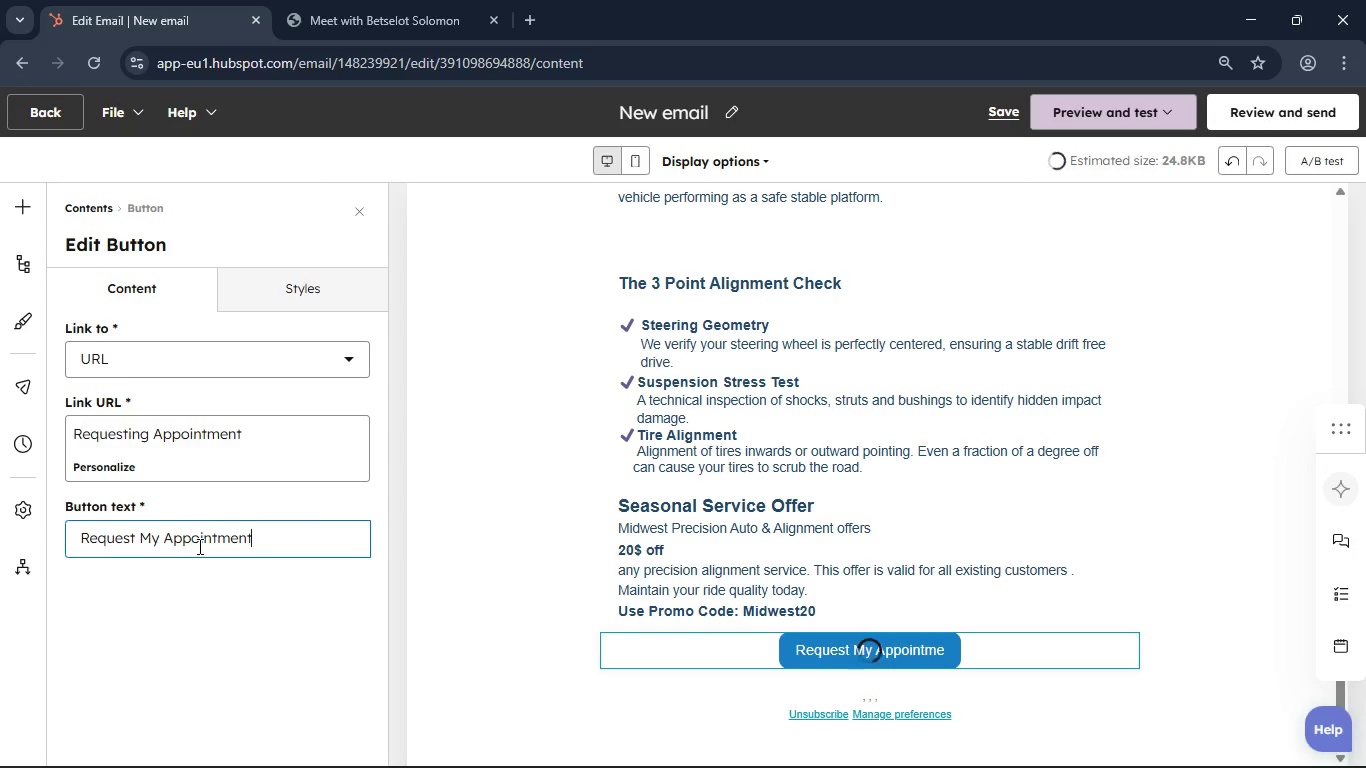 
left_click([492, 595])
 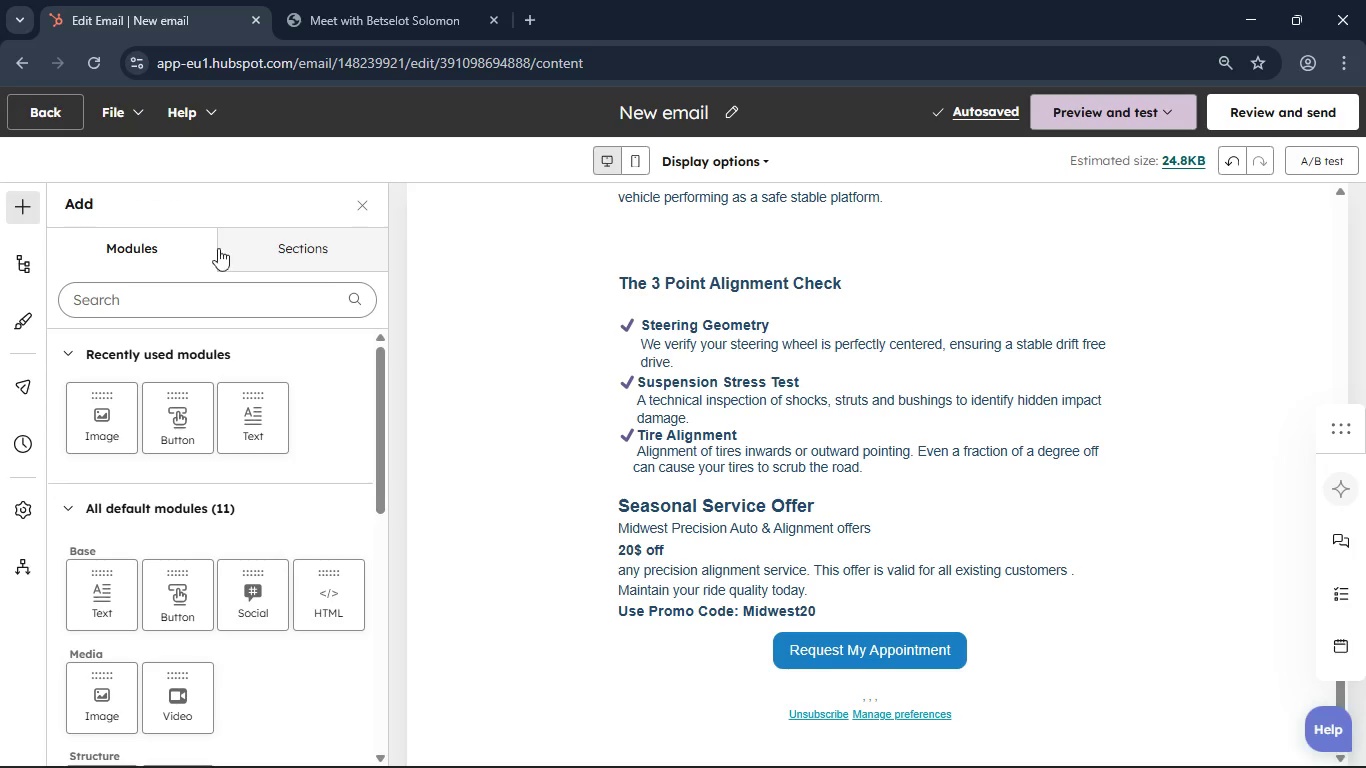 
left_click([238, 246])
 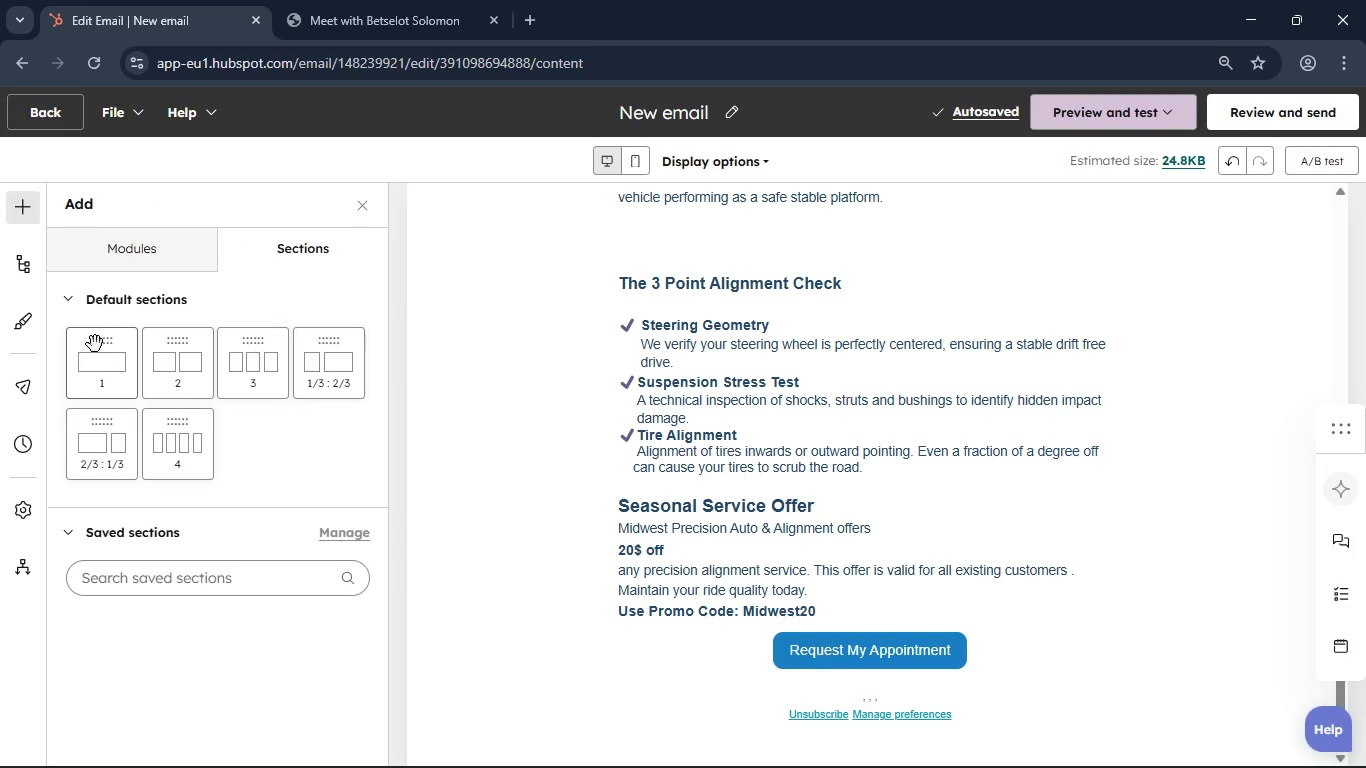 
left_click_drag(start_coordinate=[95, 345], to_coordinate=[833, 678])
 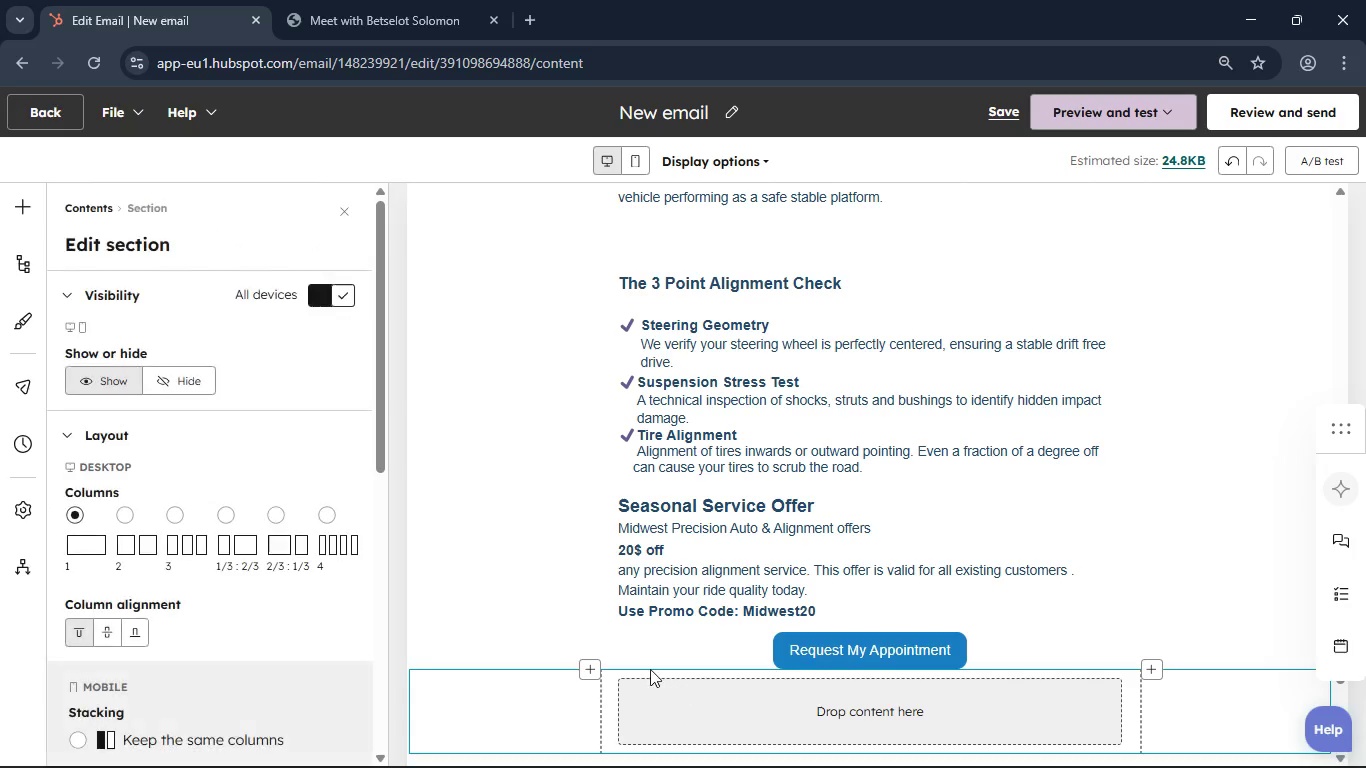 
scroll: coordinate [649, 668], scroll_direction: down, amount: 1.0
 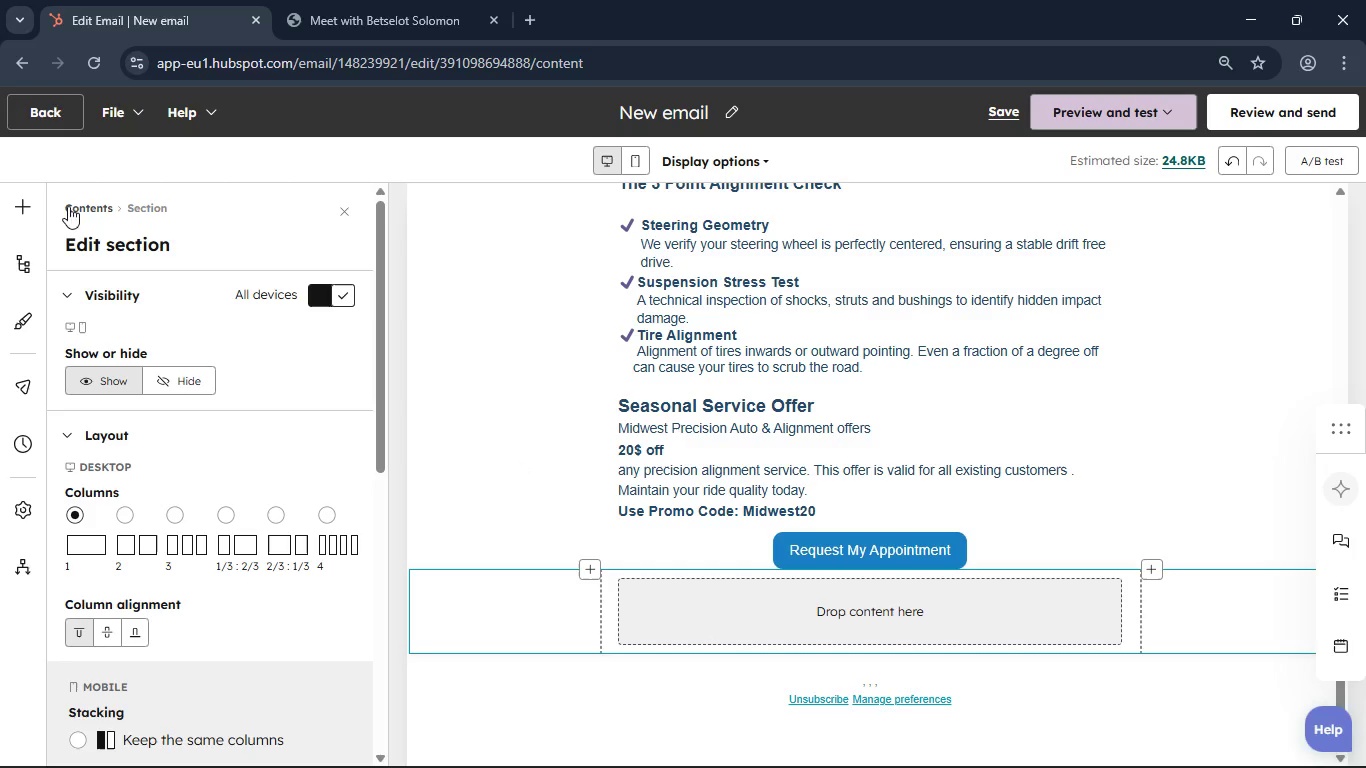 
left_click([24, 197])
 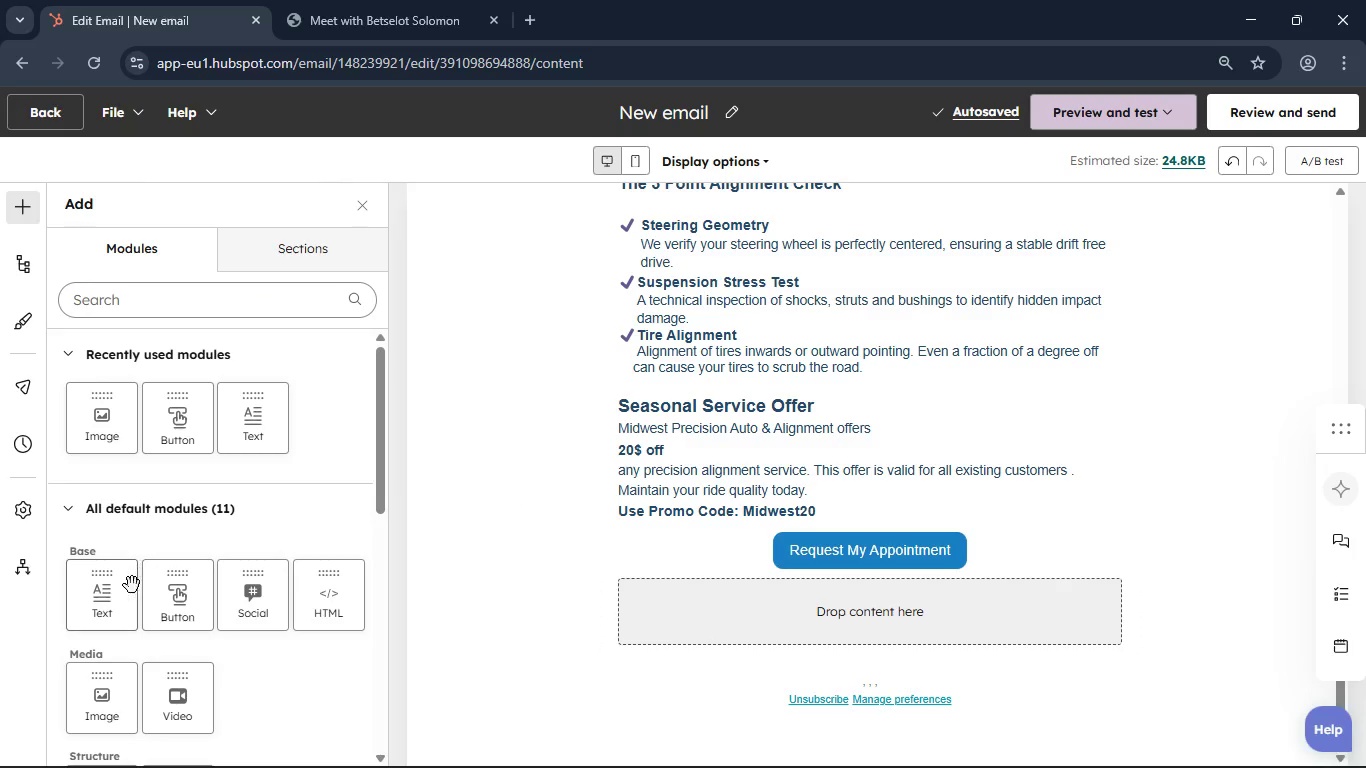 
left_click_drag(start_coordinate=[96, 585], to_coordinate=[811, 627])
 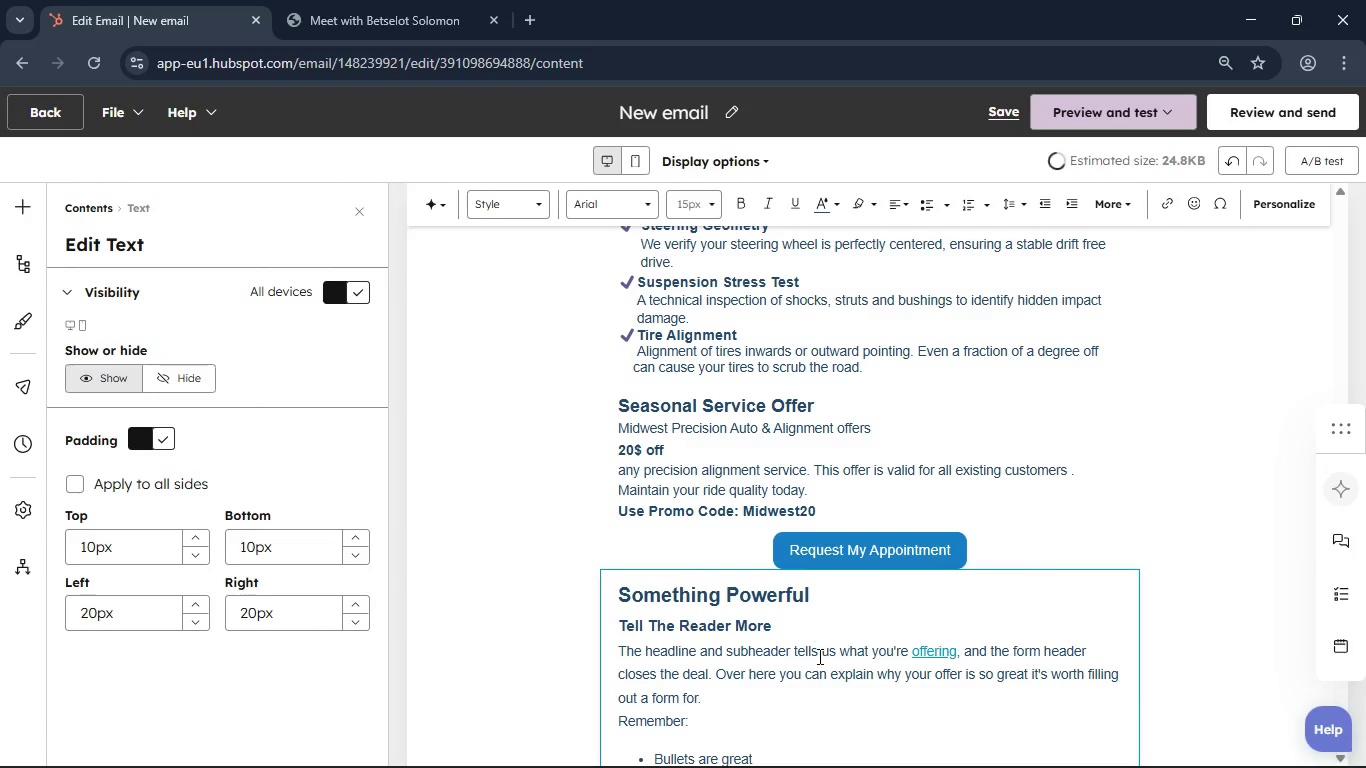 
scroll: coordinate [818, 656], scroll_direction: down, amount: 2.0
 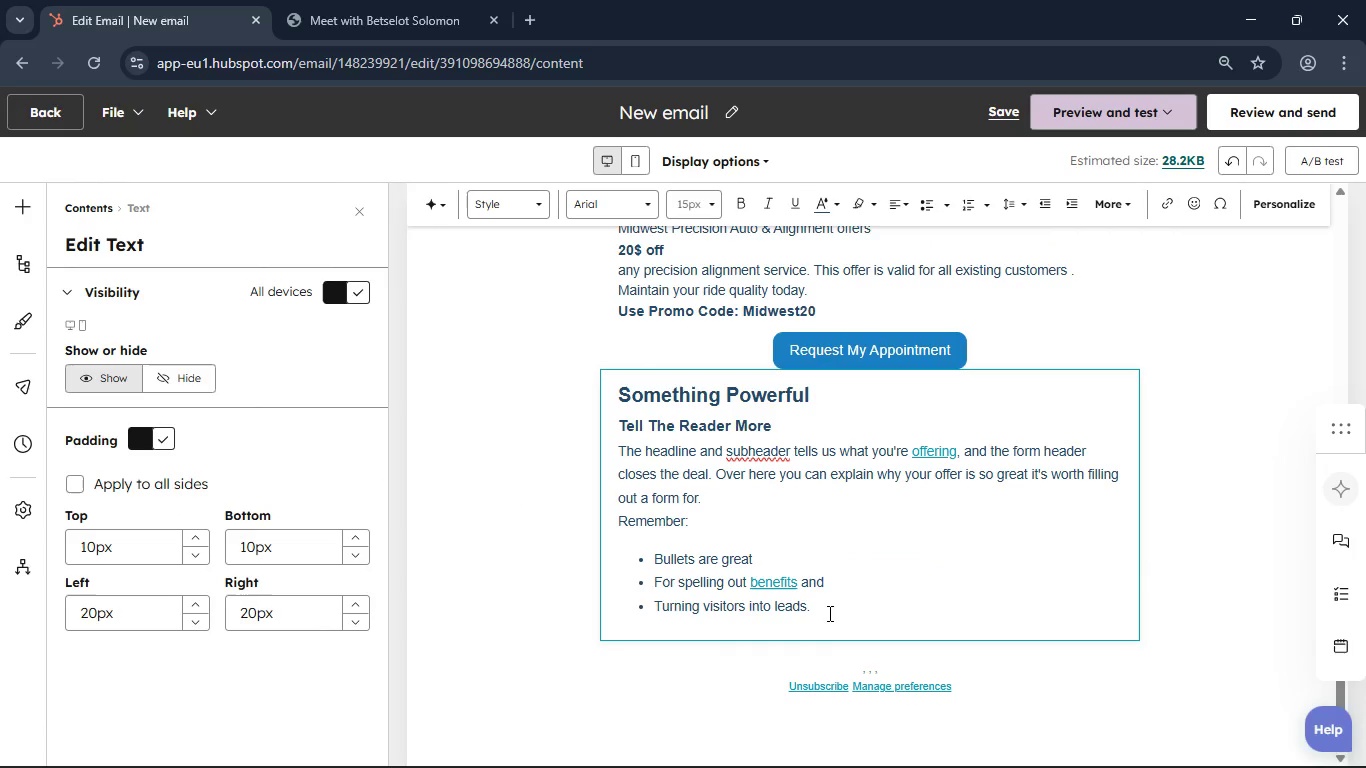 
left_click_drag(start_coordinate=[828, 613], to_coordinate=[608, 398])
 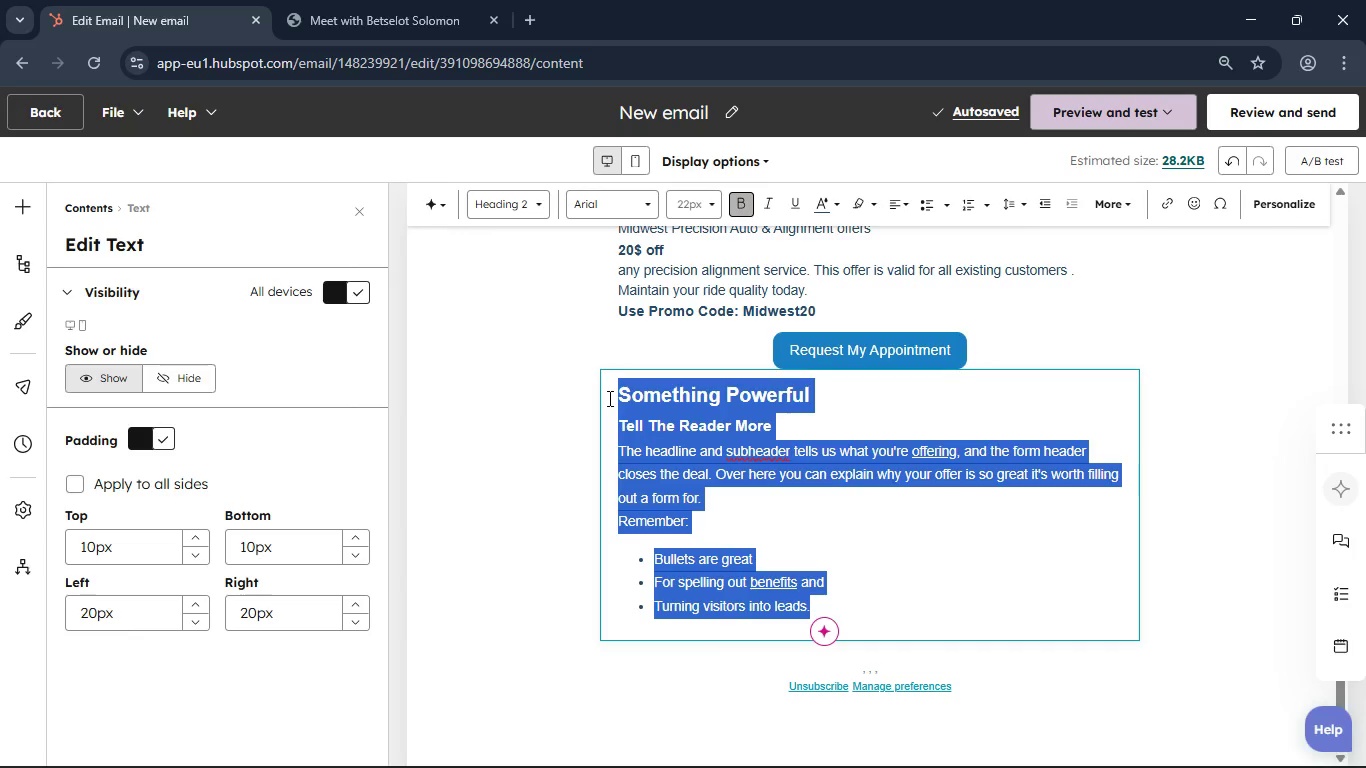 
key(Backspace)
 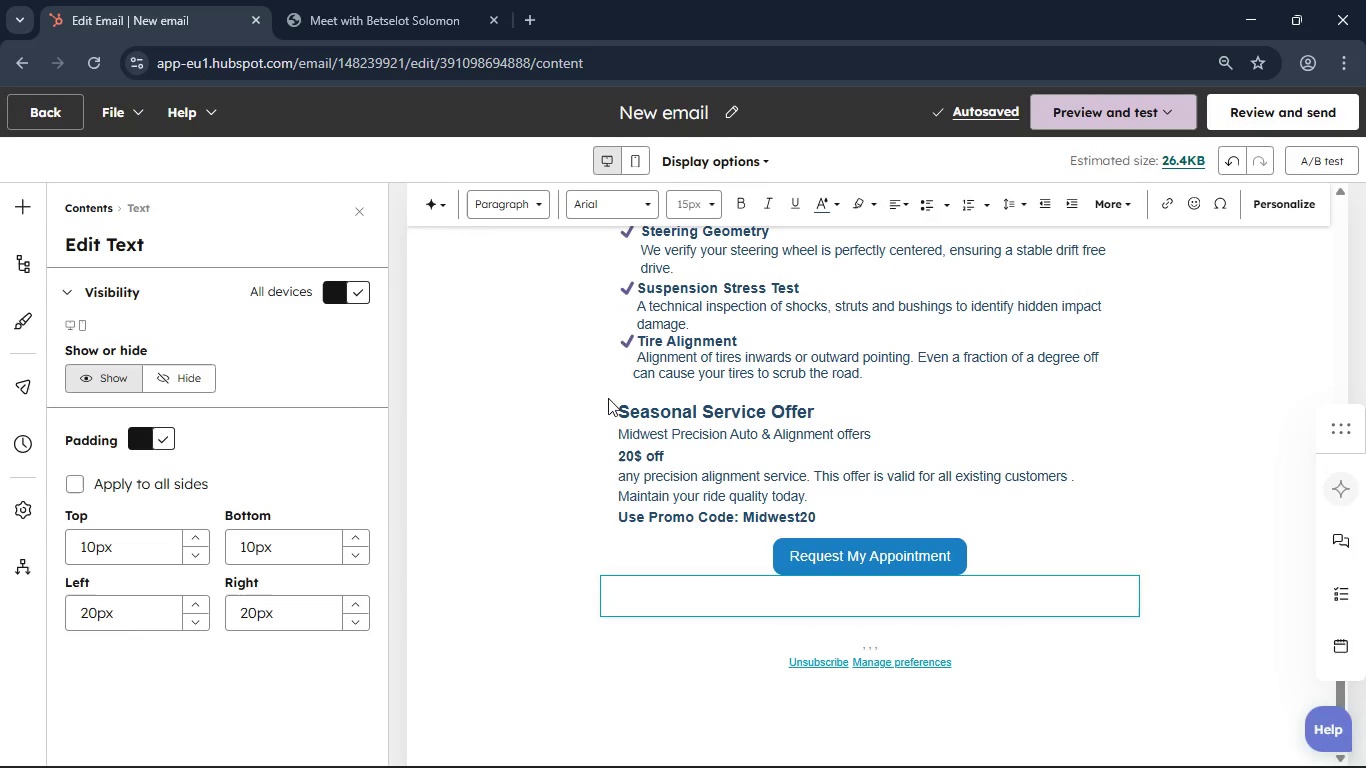 
wait(7.77)
 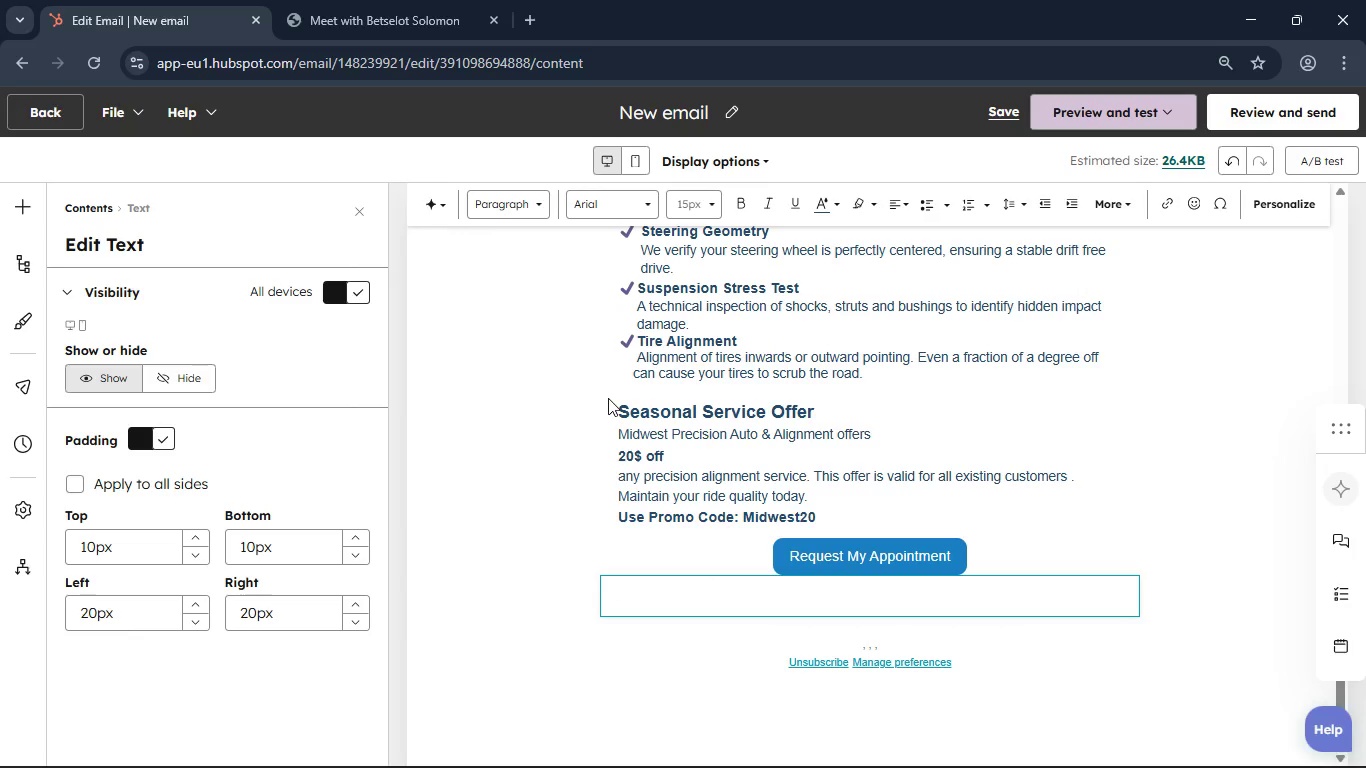 
hold_key(key=ShiftRight, duration=1.53)
 